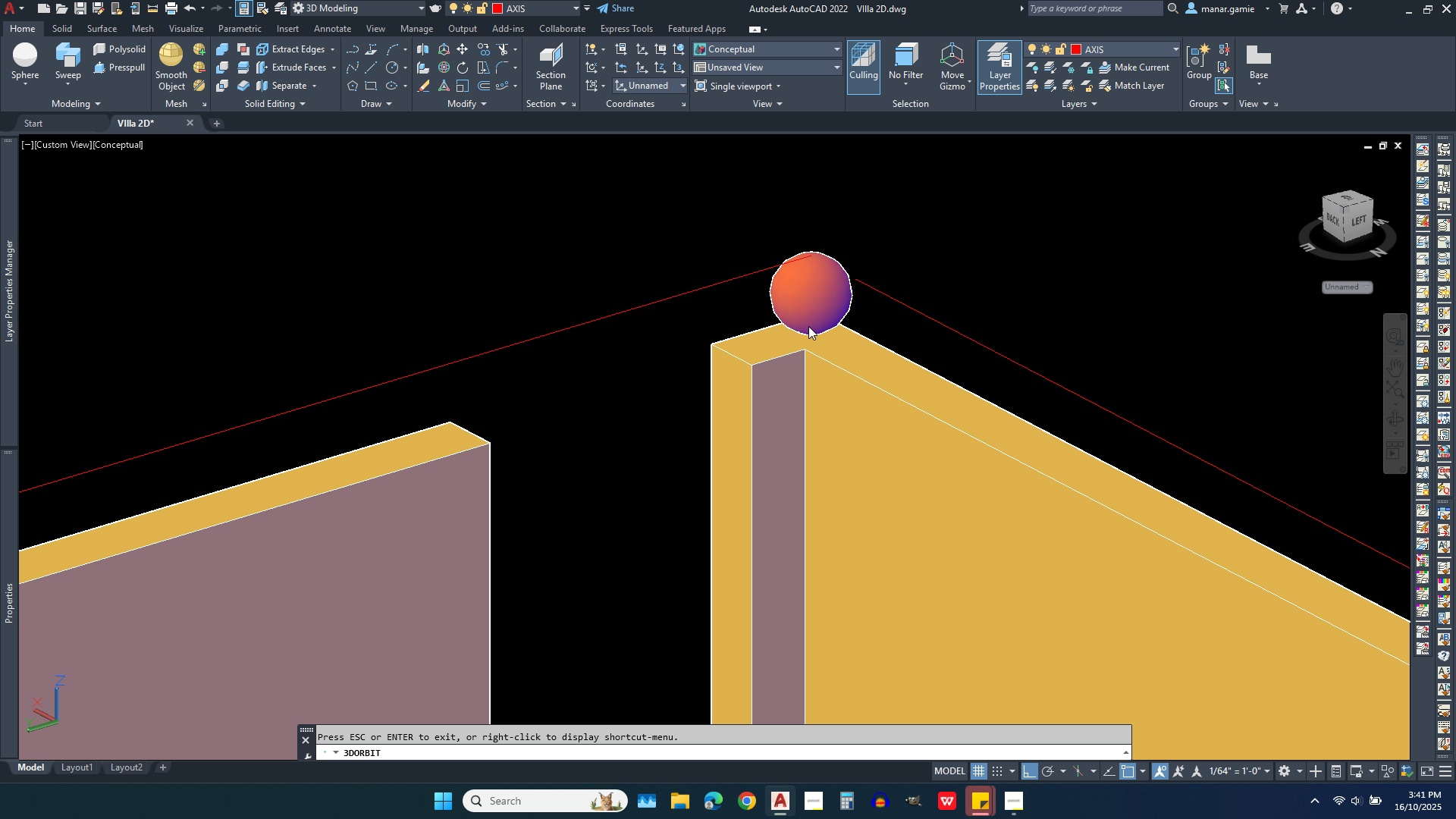 
key(Escape)
 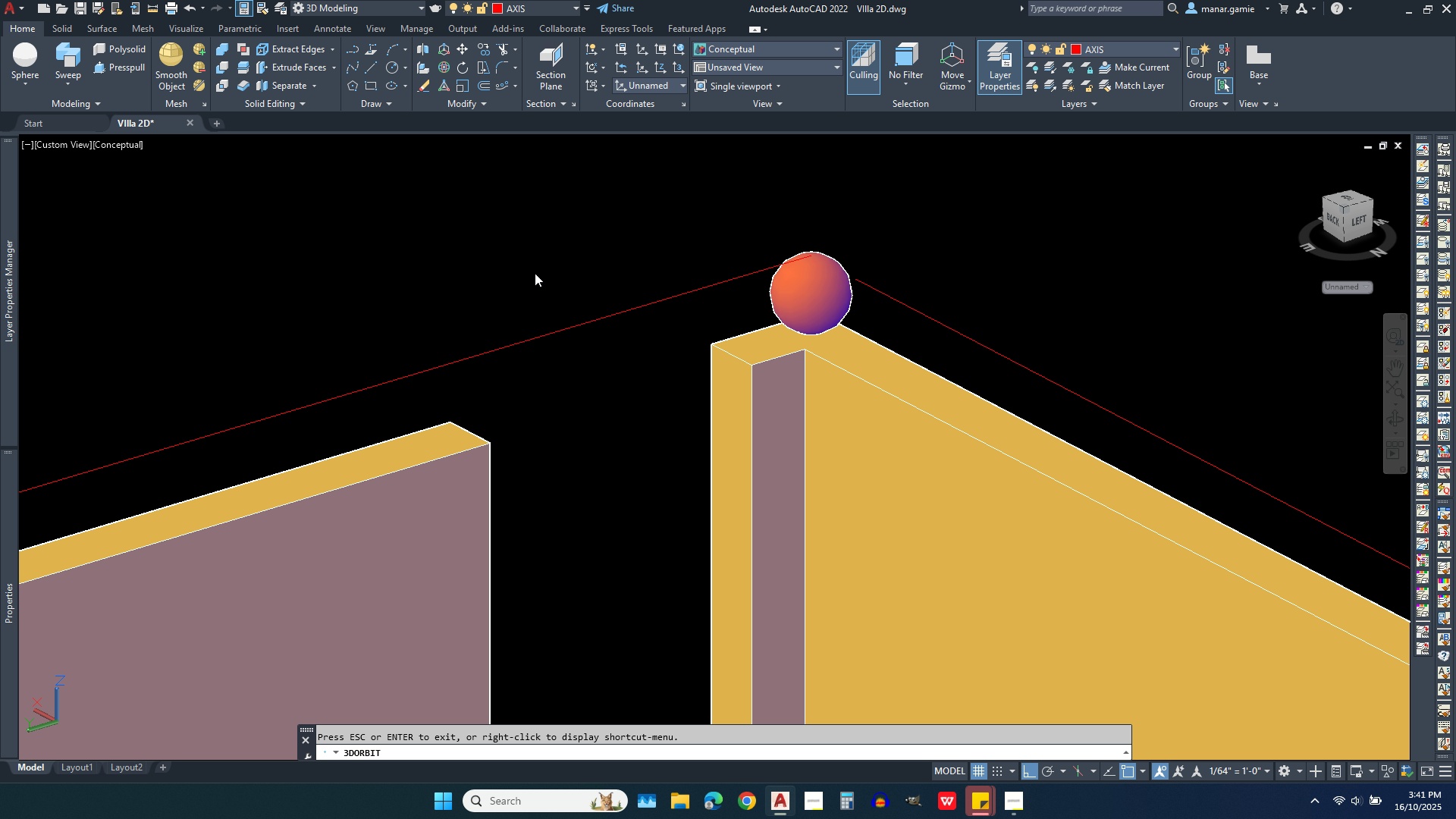 
hold_key(key=Escape, duration=0.32)
 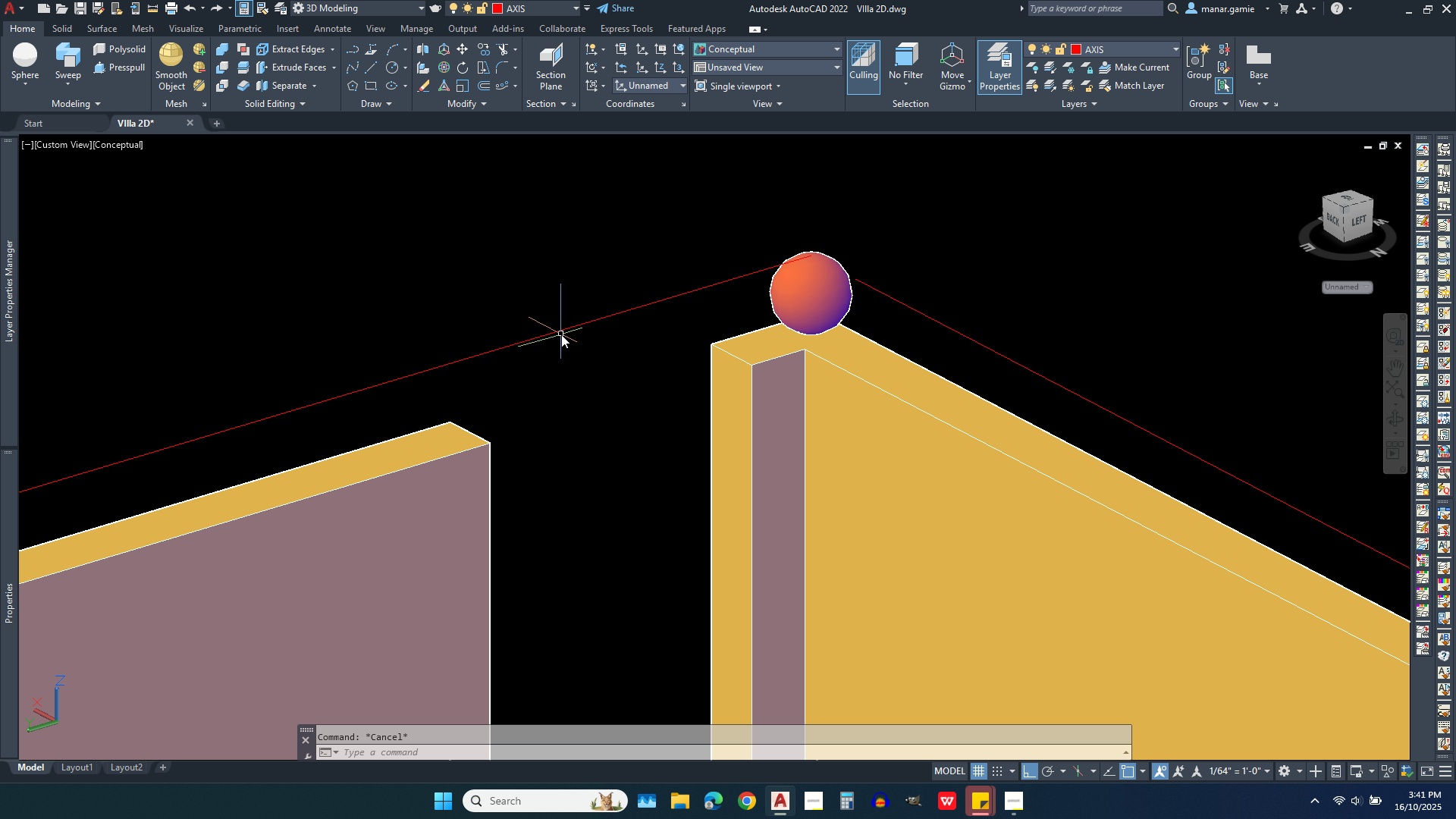 
left_click([556, 331])
 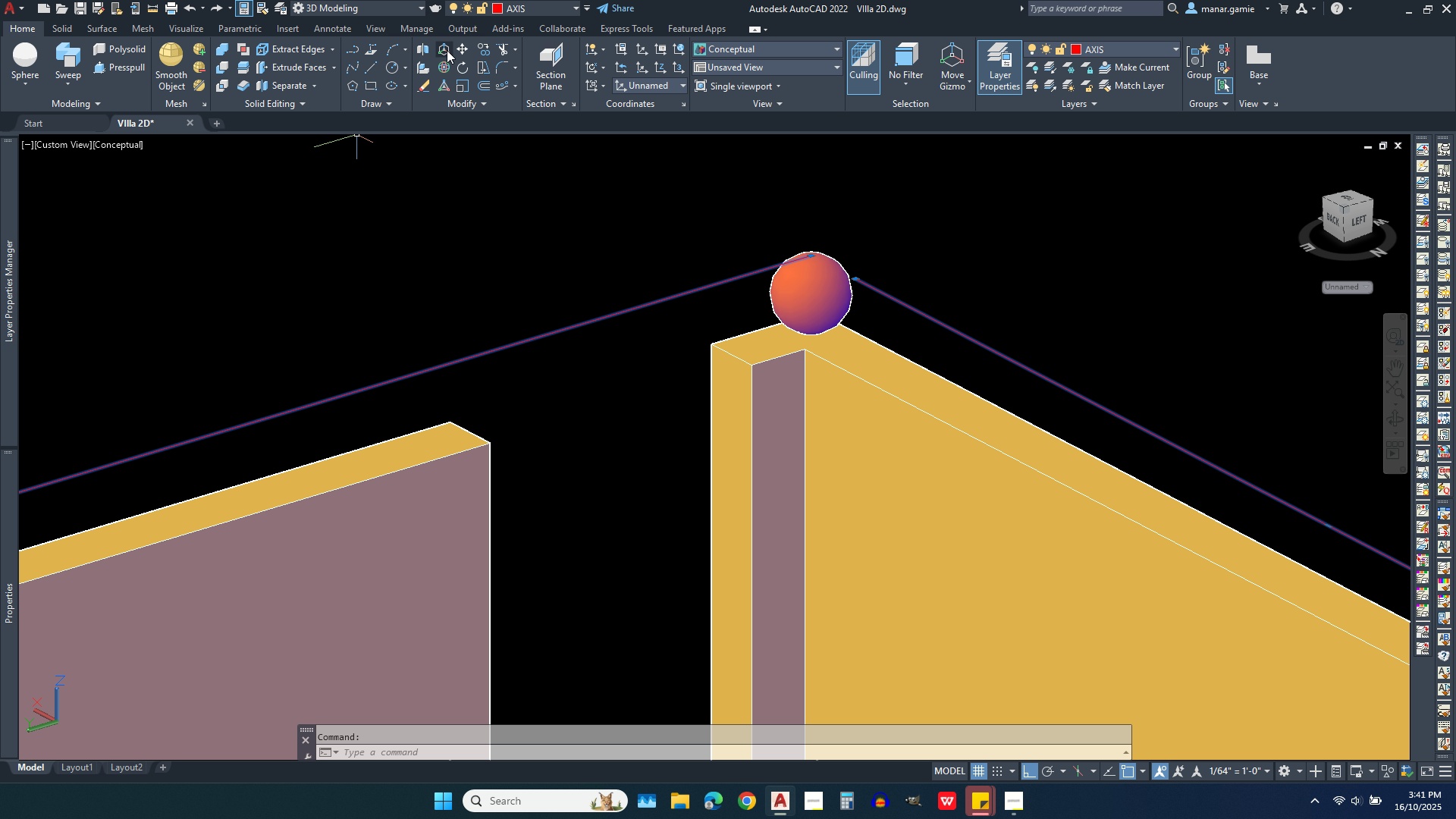 
left_click([463, 45])
 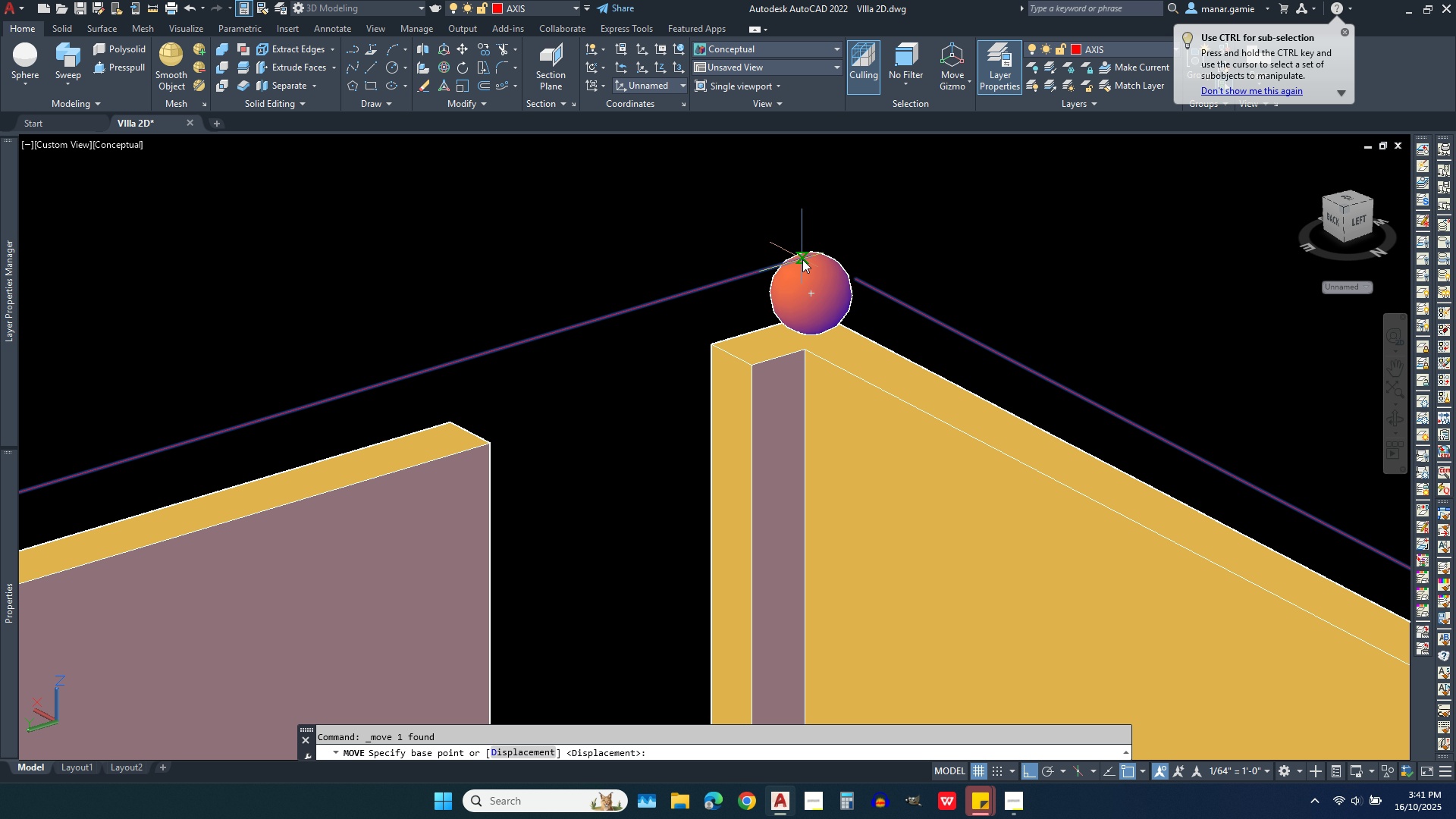 
left_click([816, 262])
 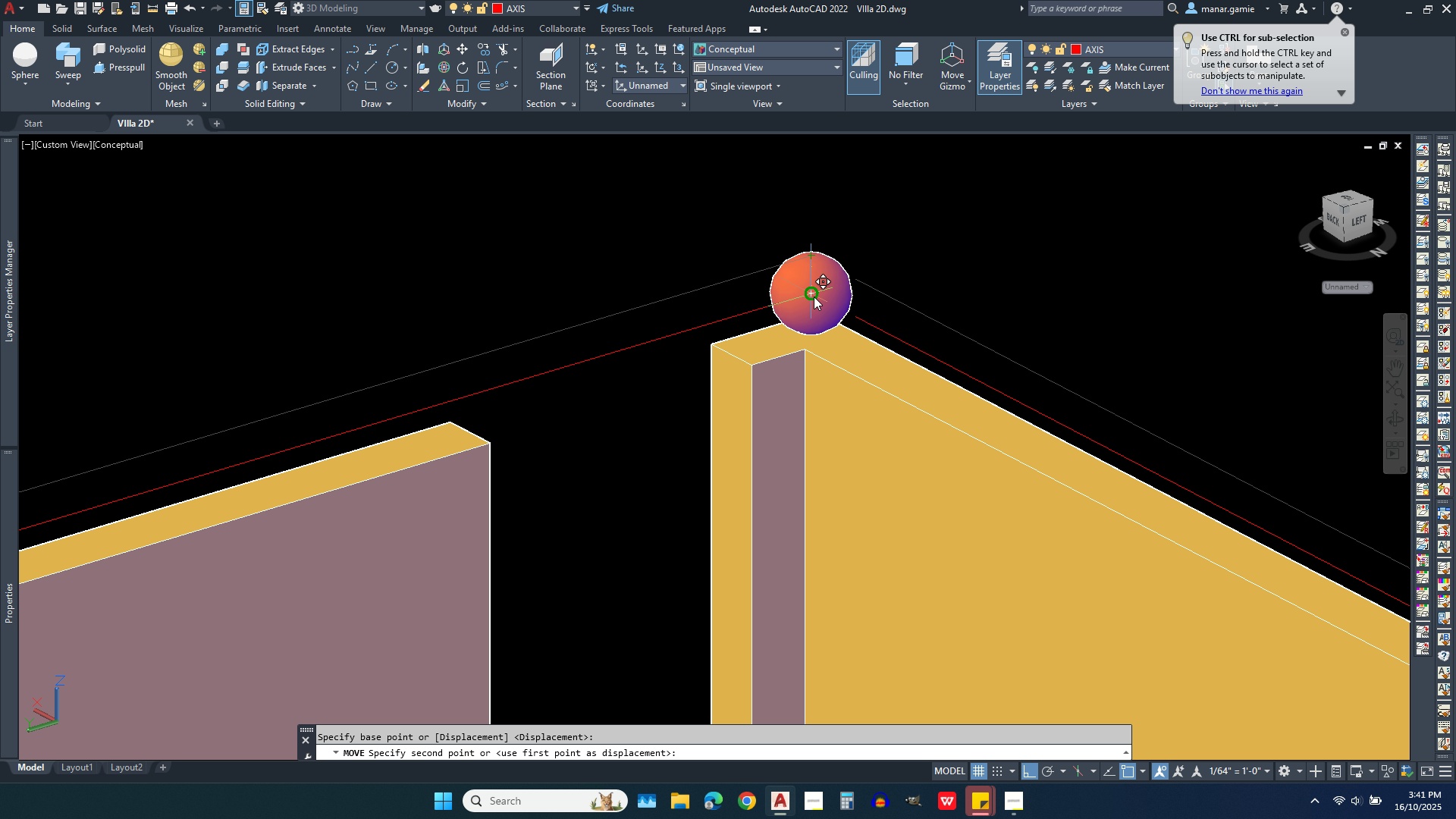 
left_click([814, 297])
 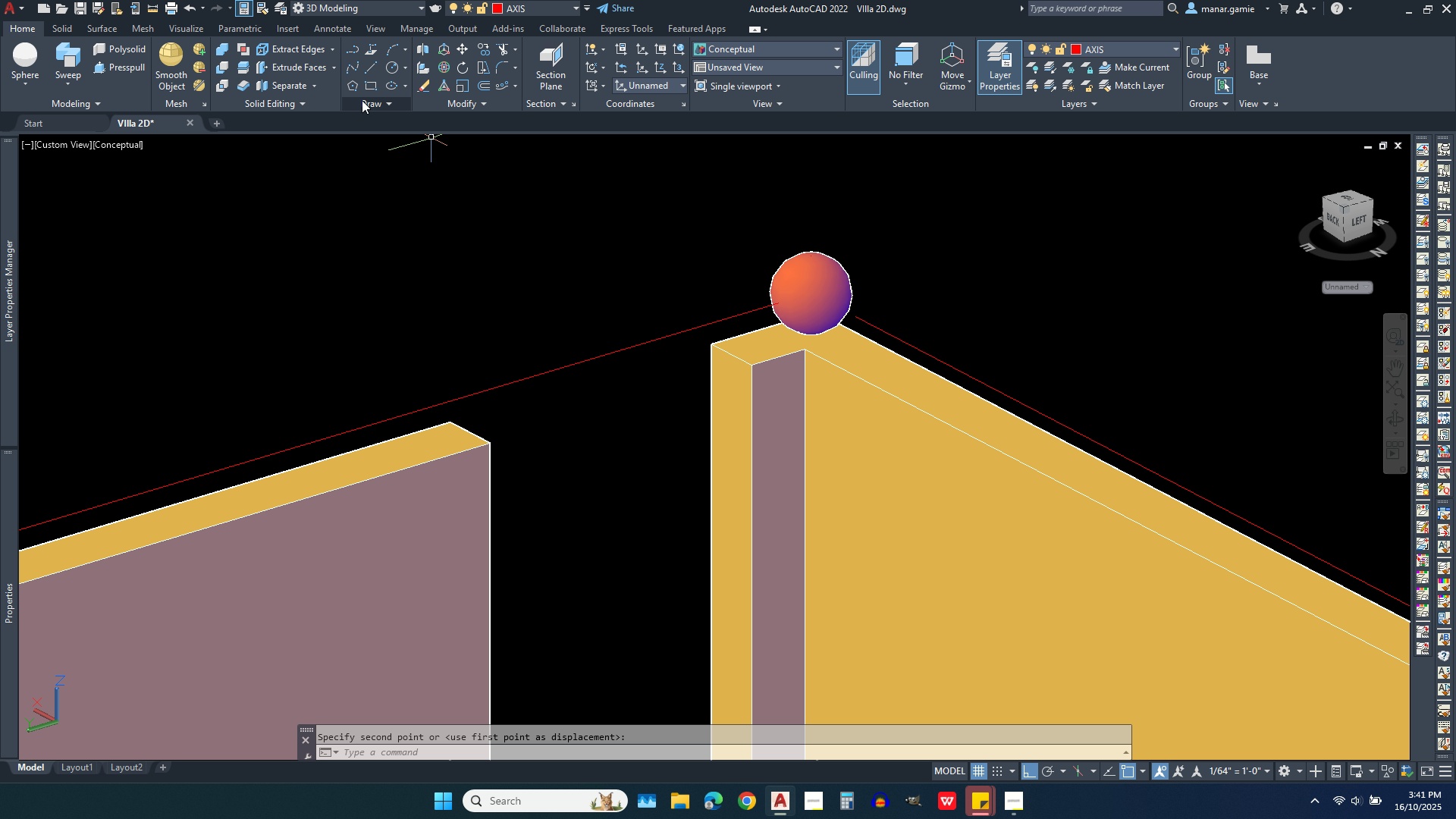 
wait(7.12)
 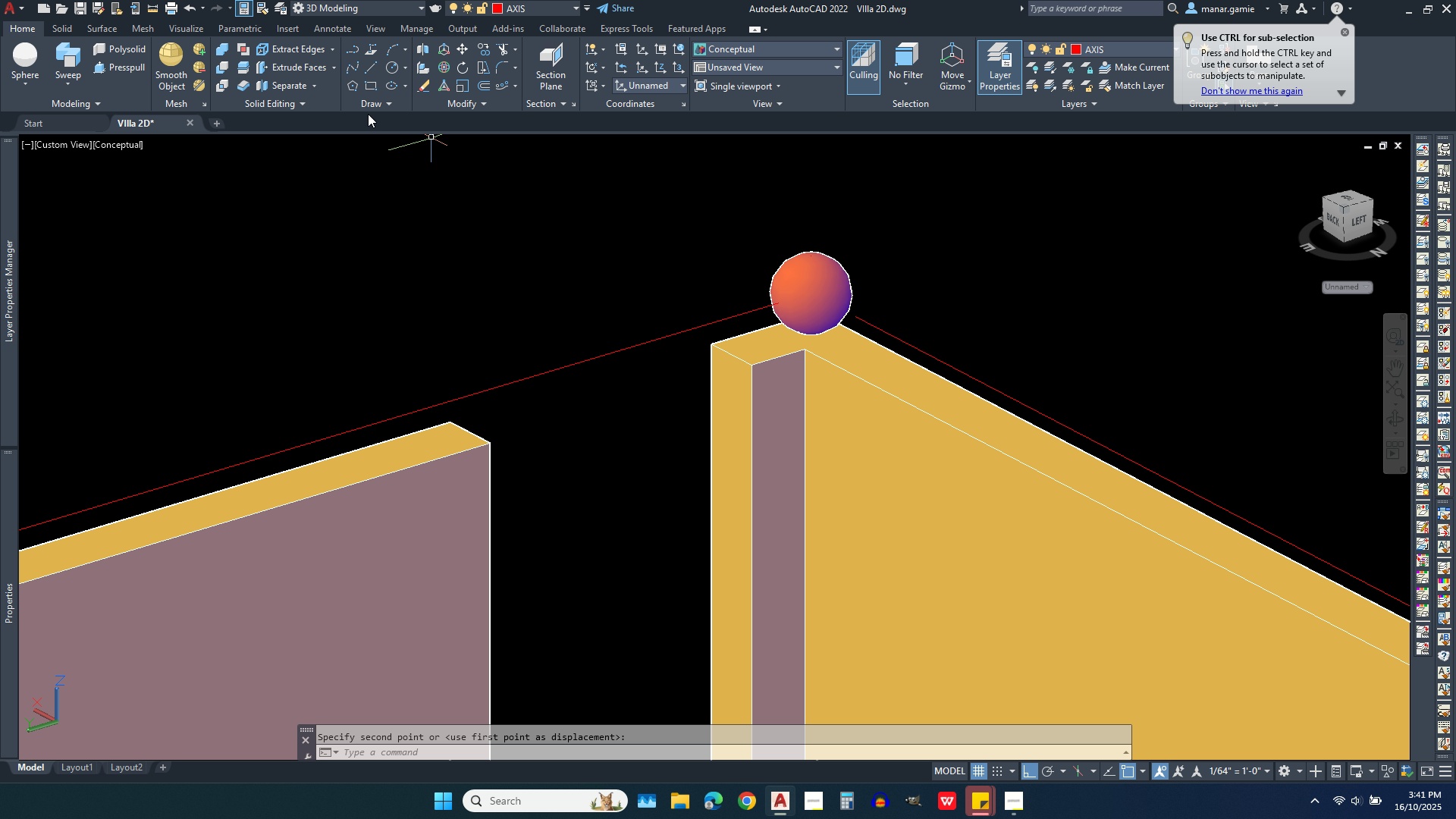 
left_click([508, 87])
 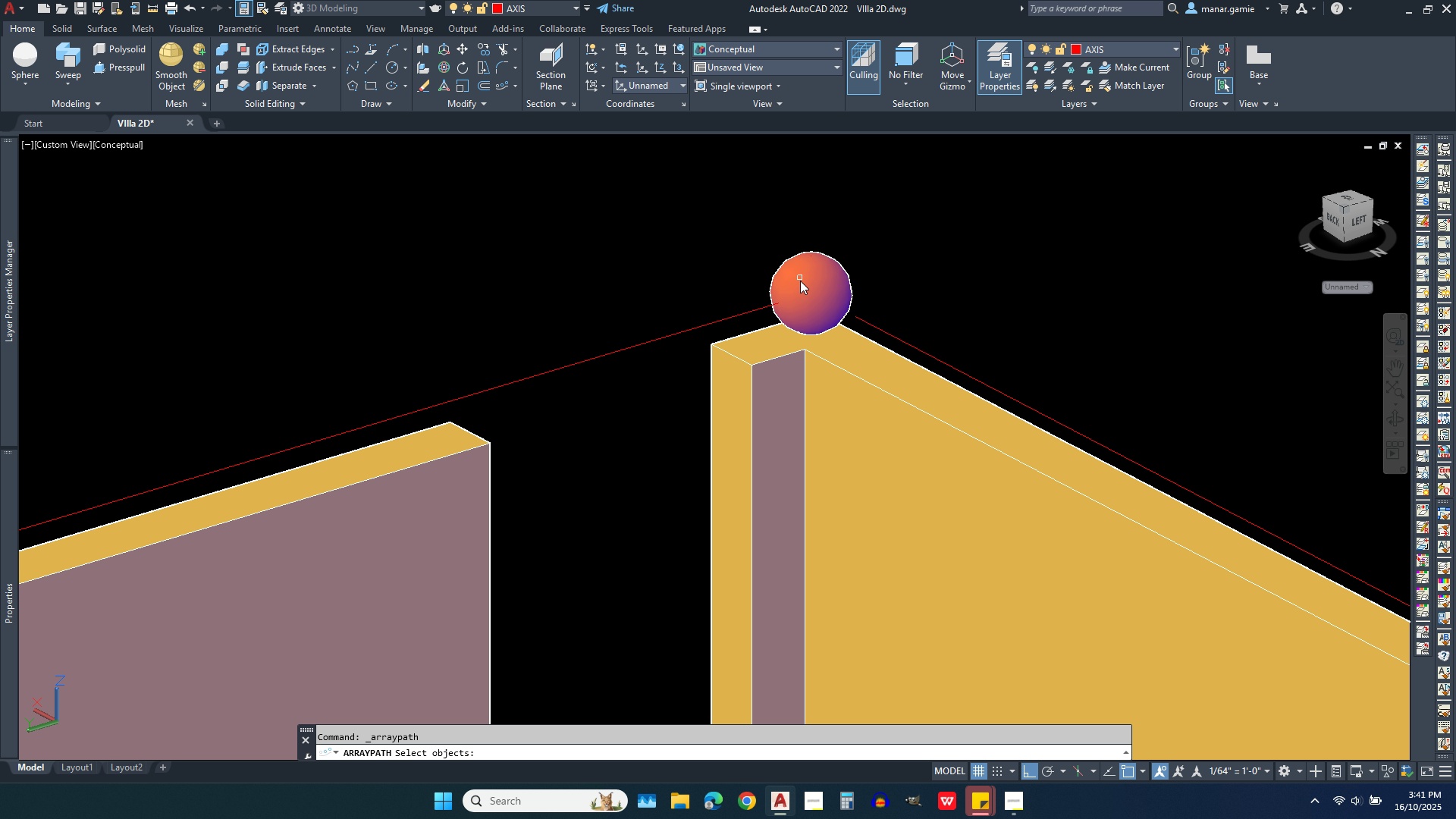 
left_click([800, 281])
 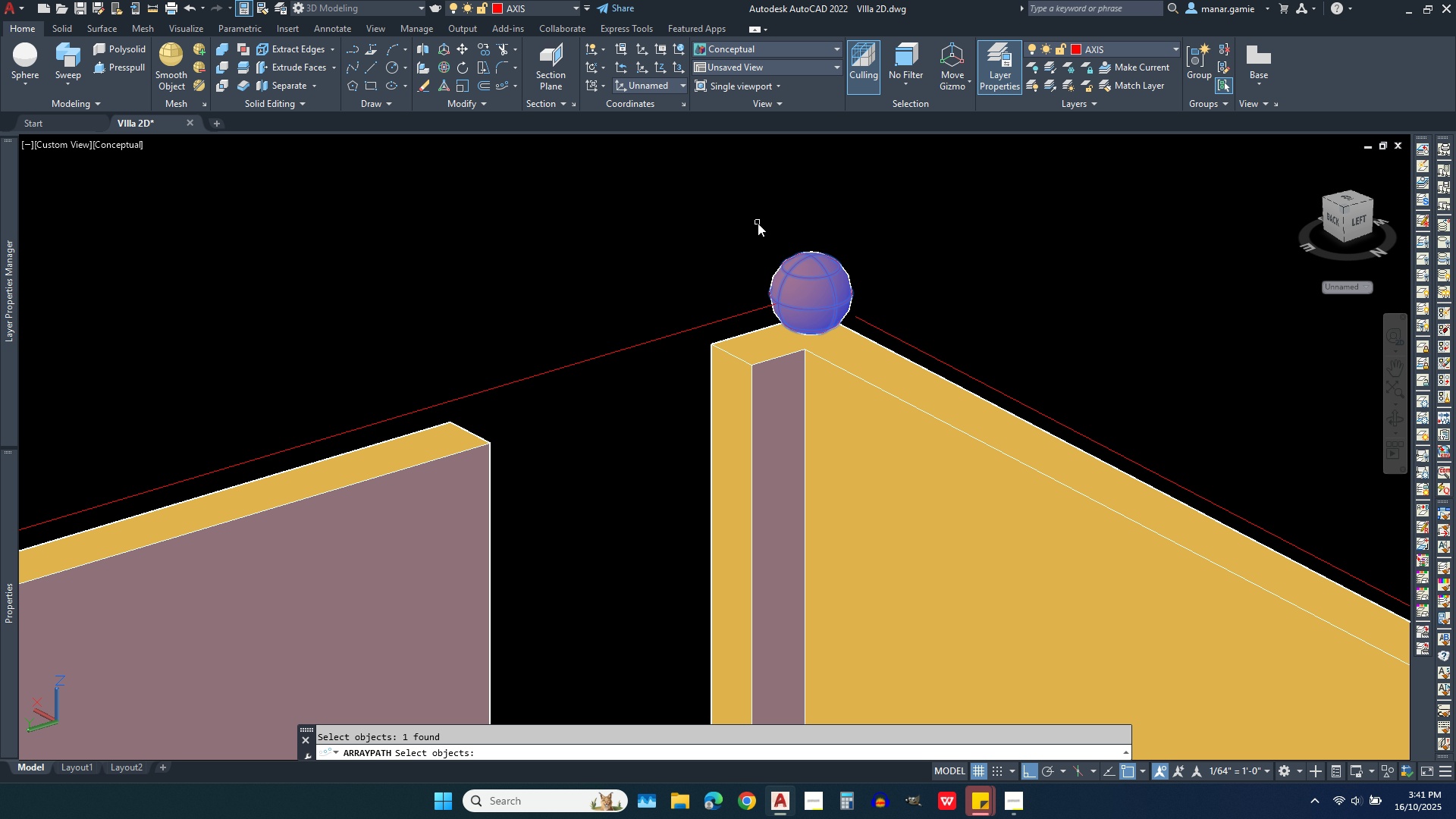 
right_click([752, 220])
 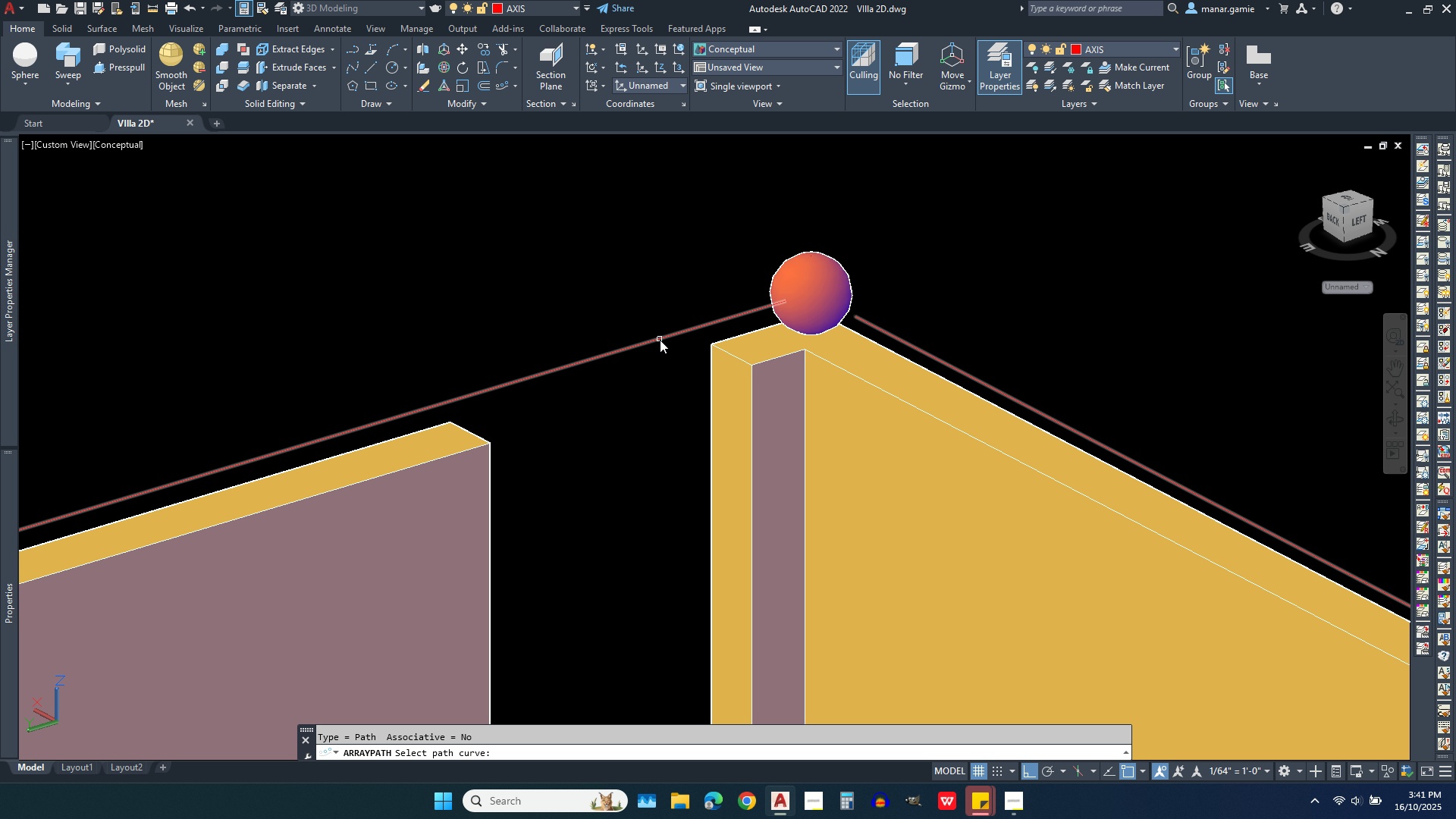 
left_click([662, 340])
 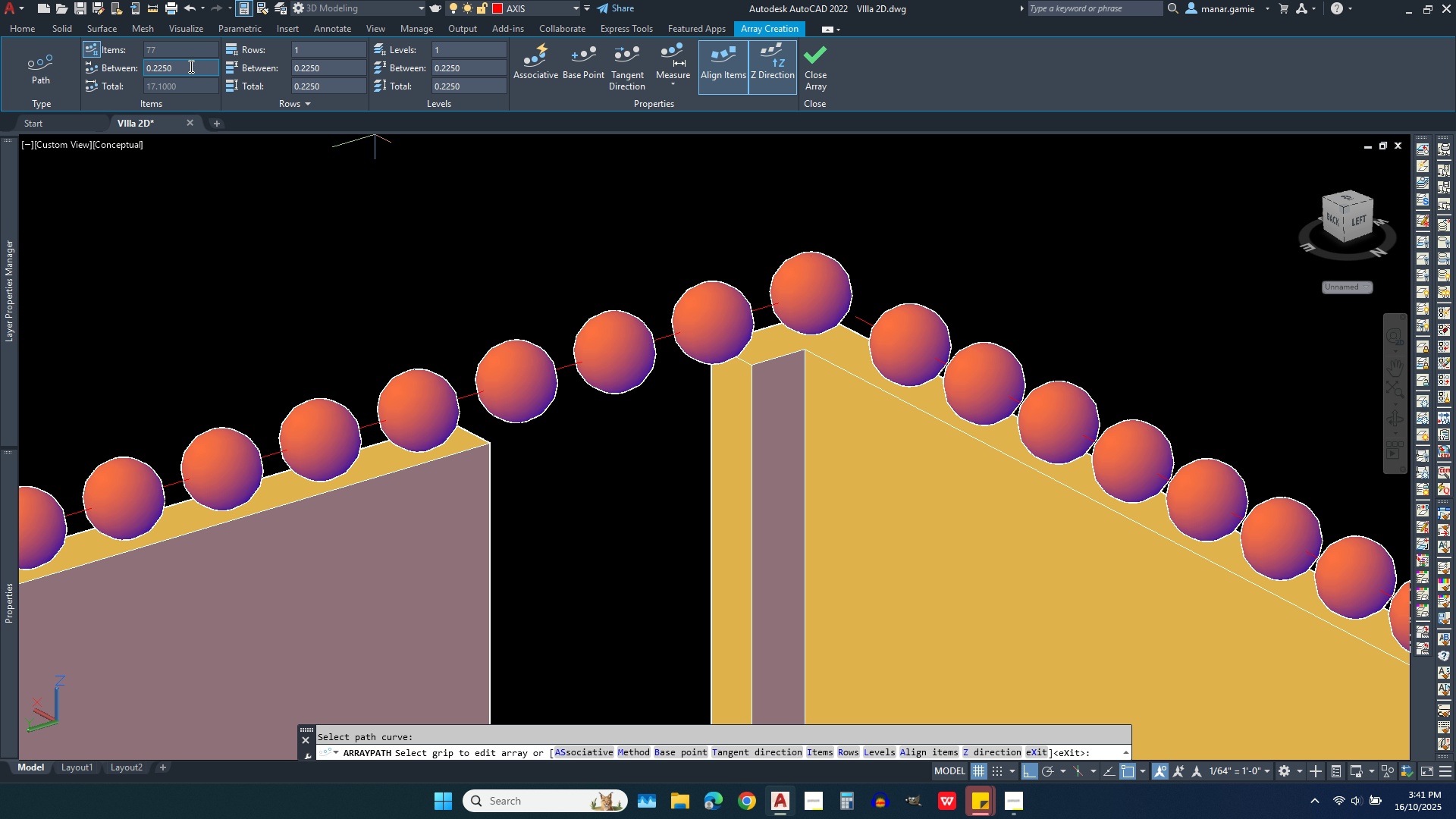 
scroll: coordinate [651, 217], scroll_direction: down, amount: 4.0
 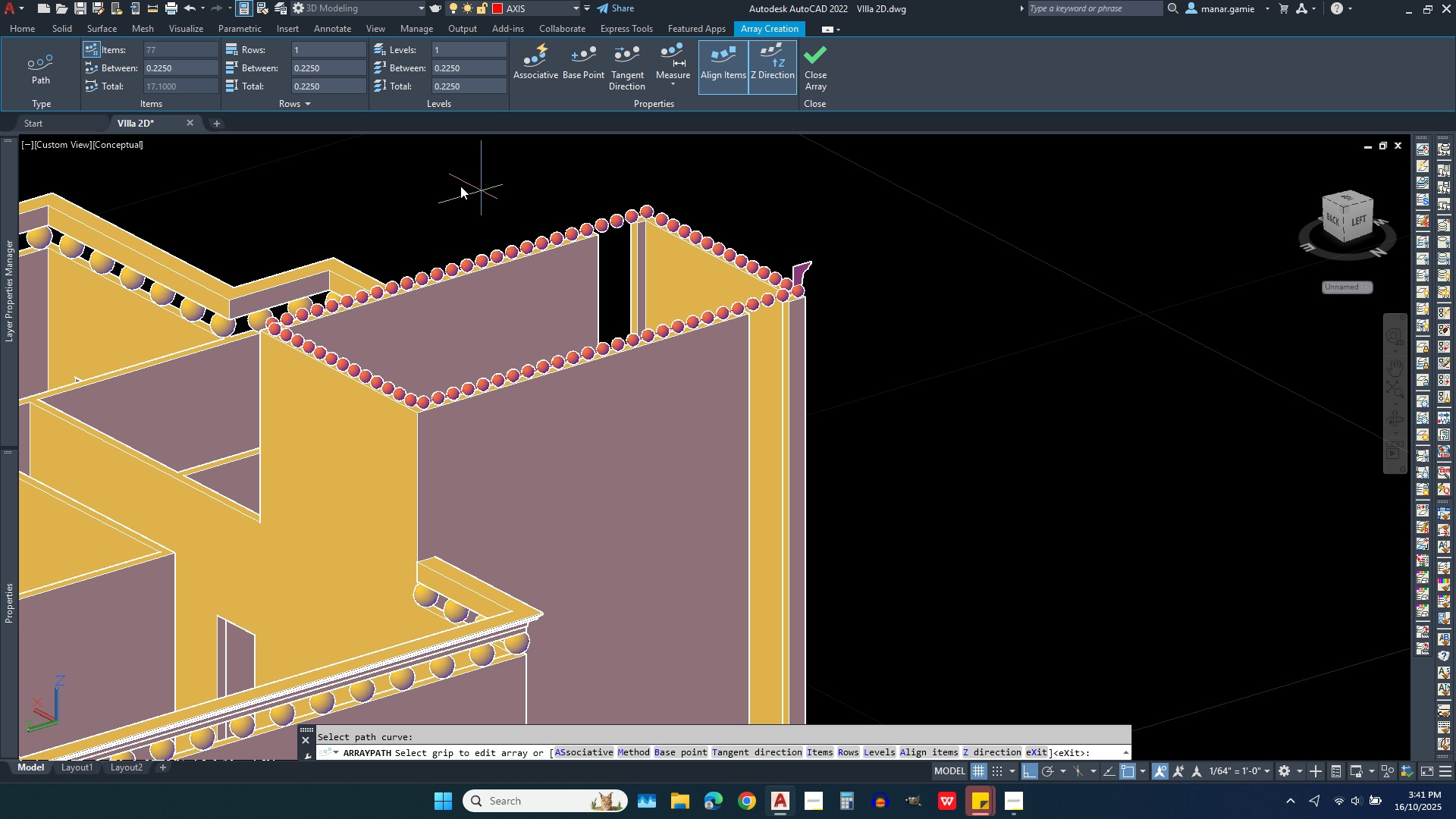 
scroll: coordinate [428, 177], scroll_direction: up, amount: 2.0
 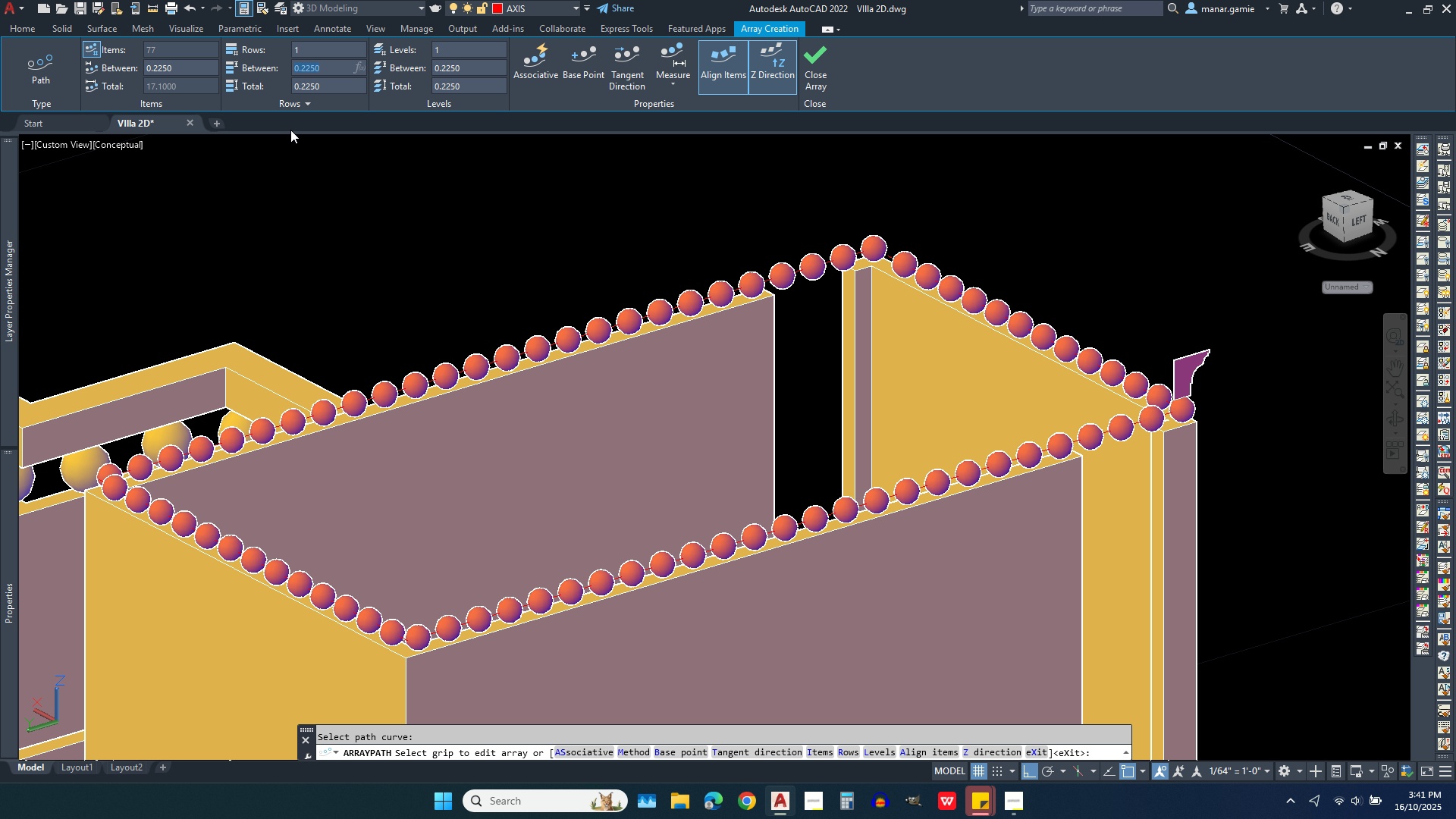 
key(Period)
 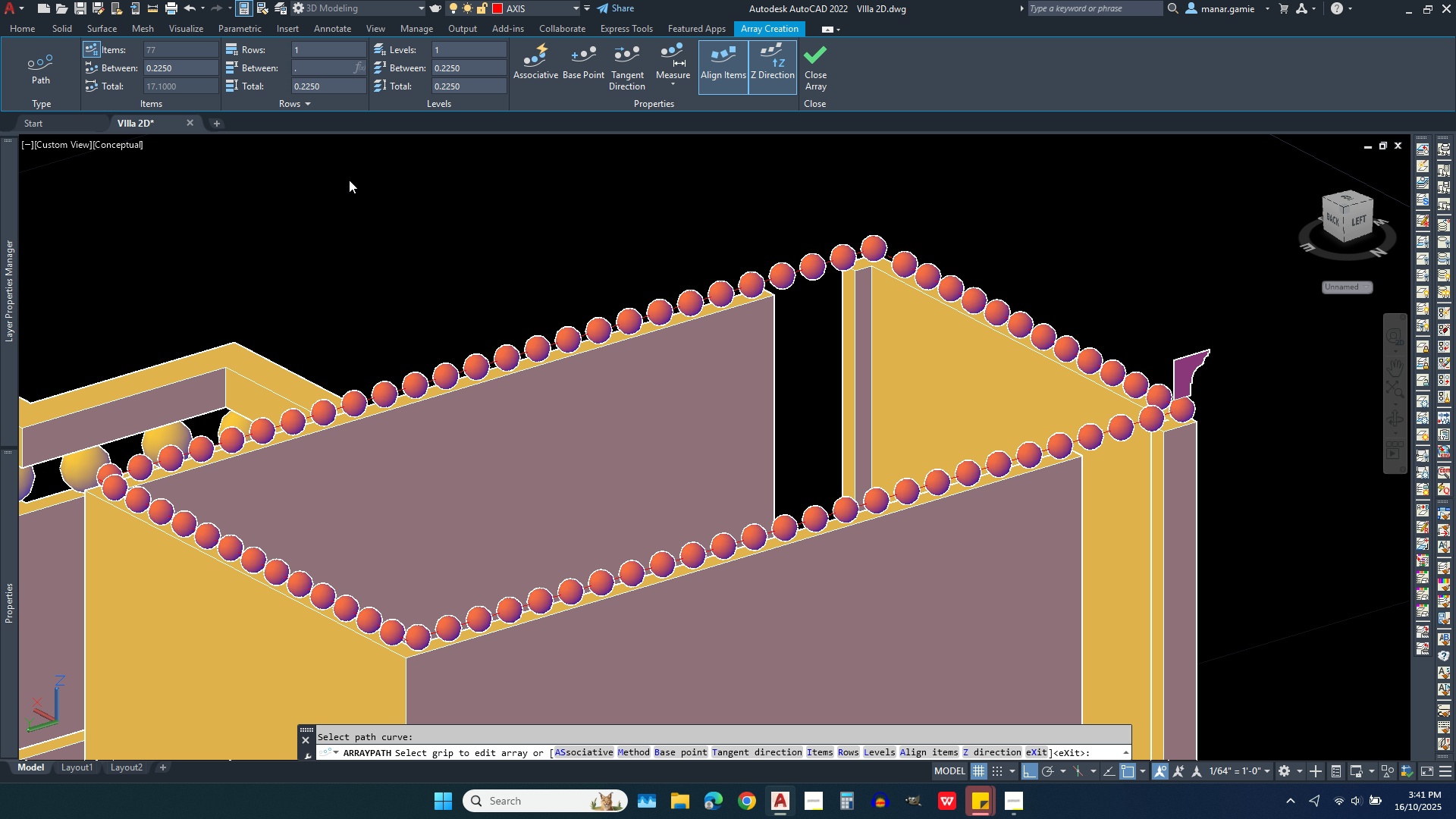 
key(5)
 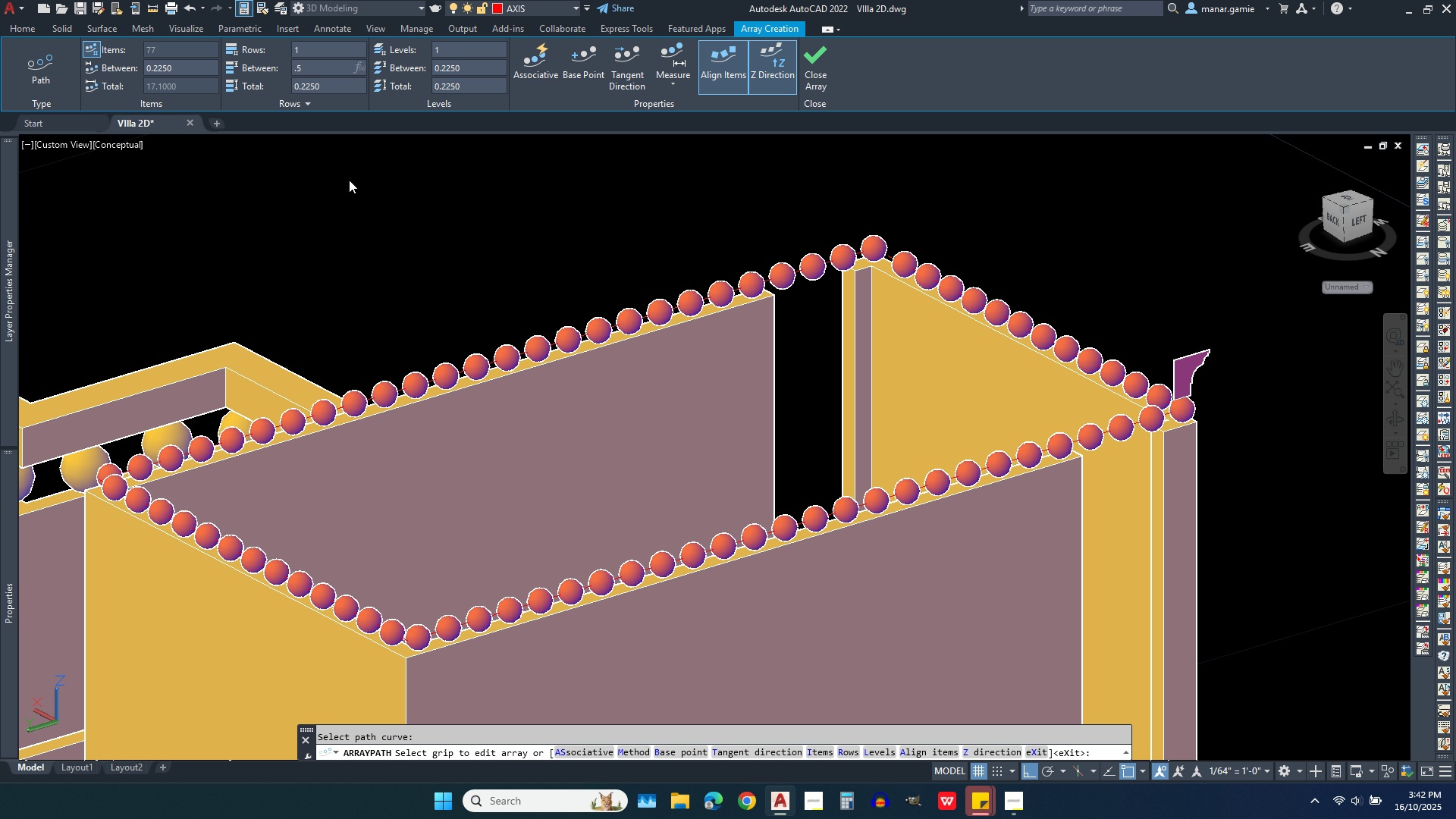 
key(Enter)
 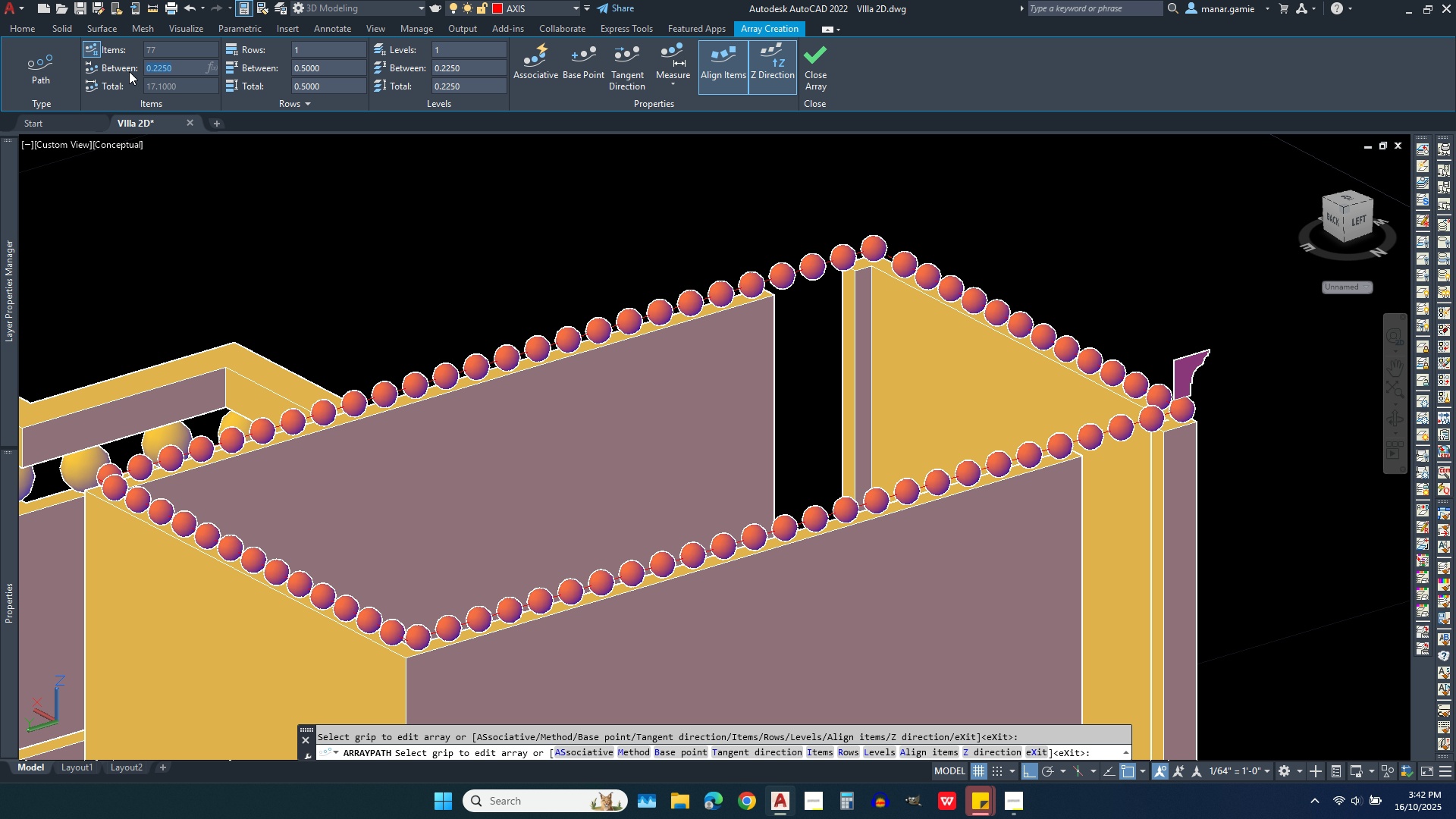 
key(Period)
 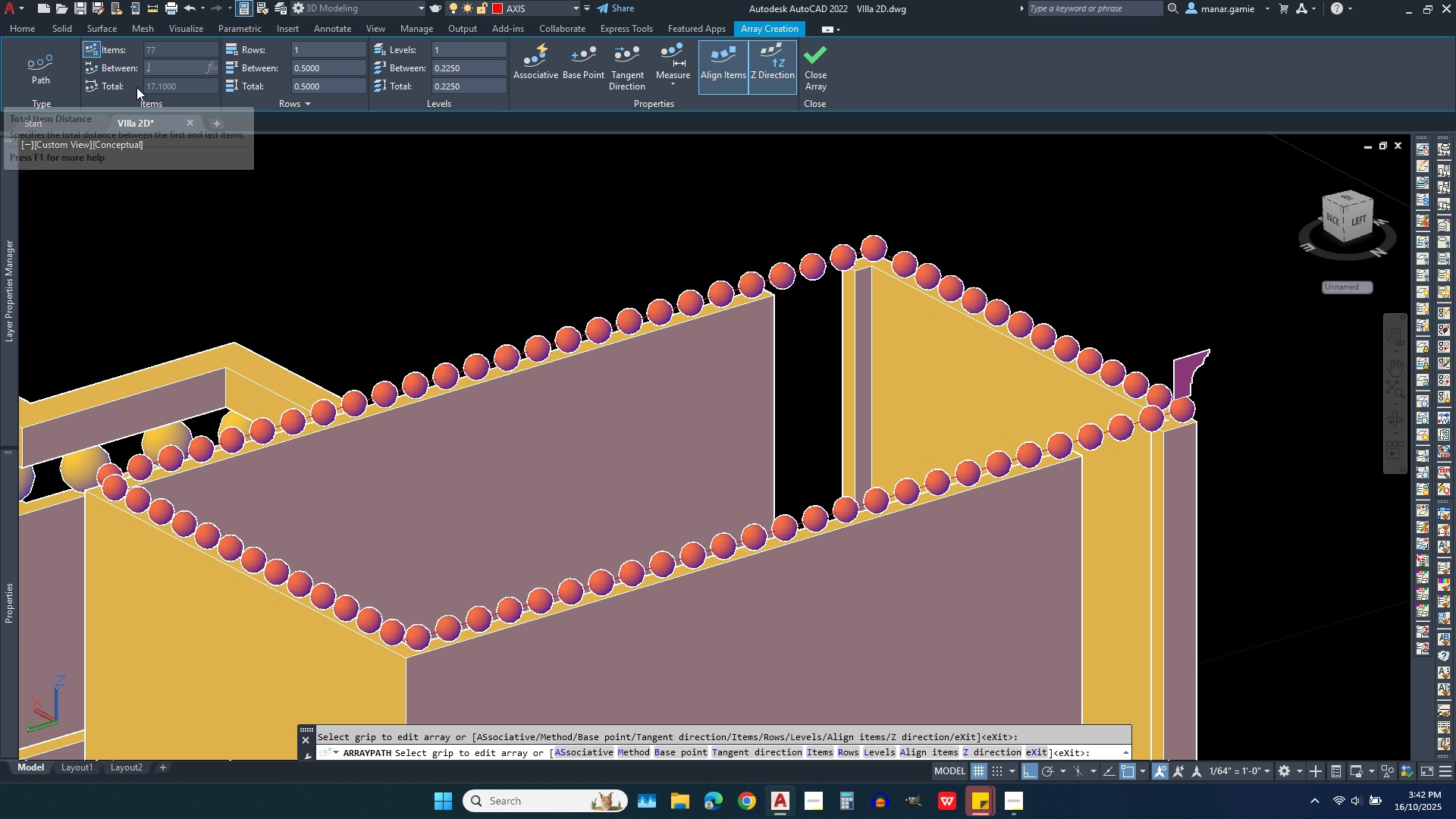 
key(5)
 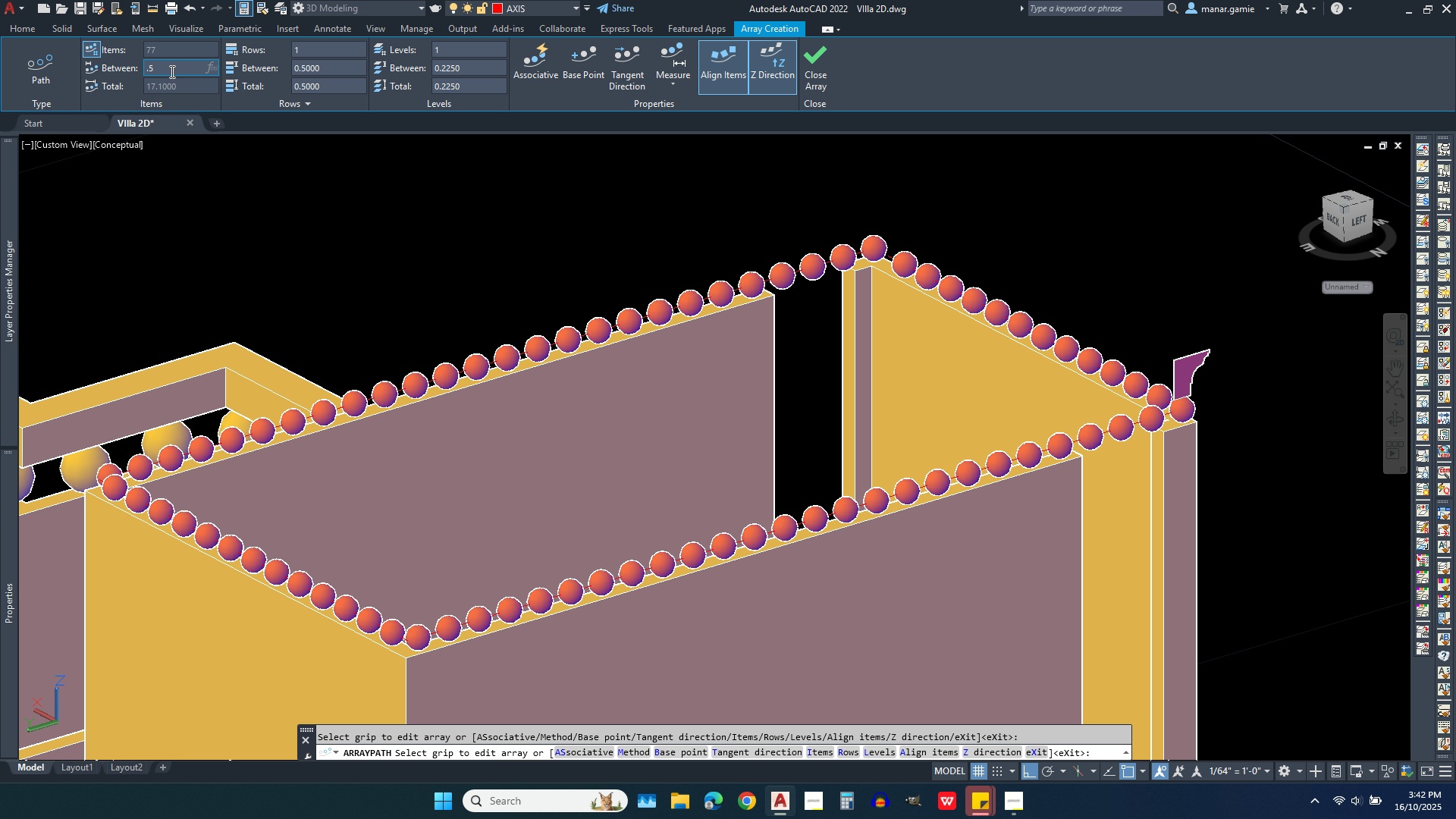 
key(Enter)
 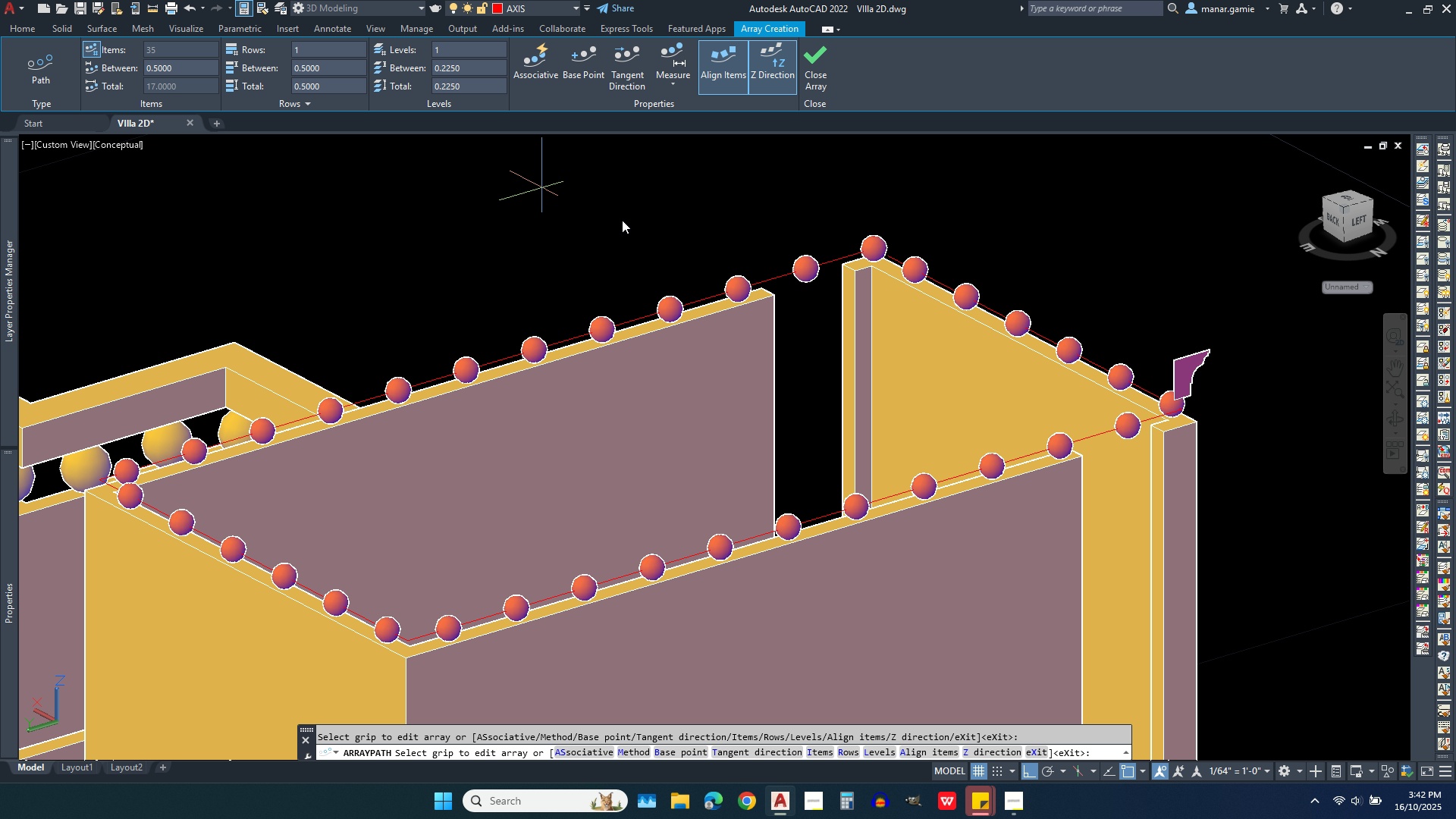 
scroll: coordinate [1193, 347], scroll_direction: up, amount: 3.0
 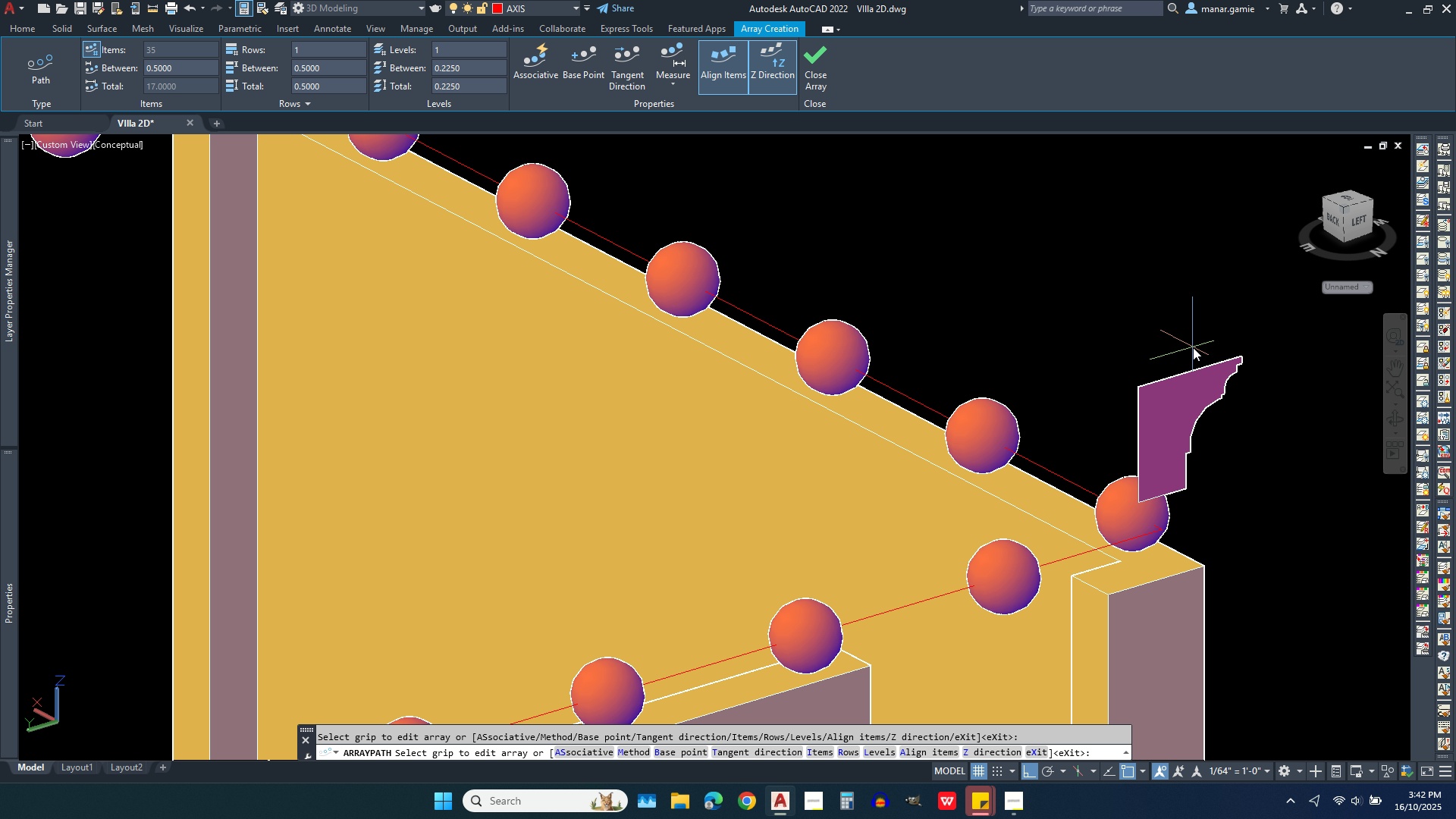 
key(Escape)
 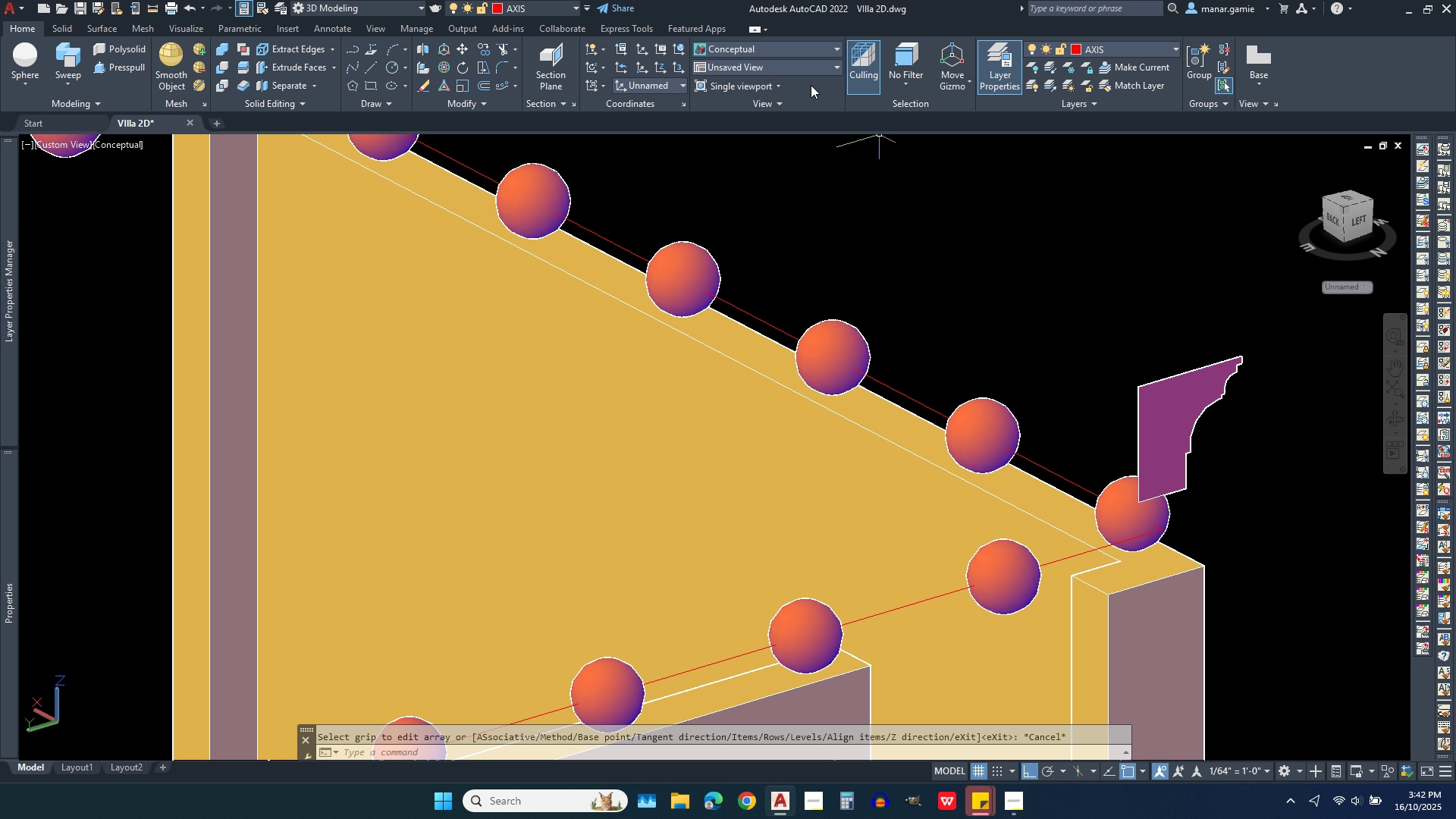 
left_click([1126, 45])
 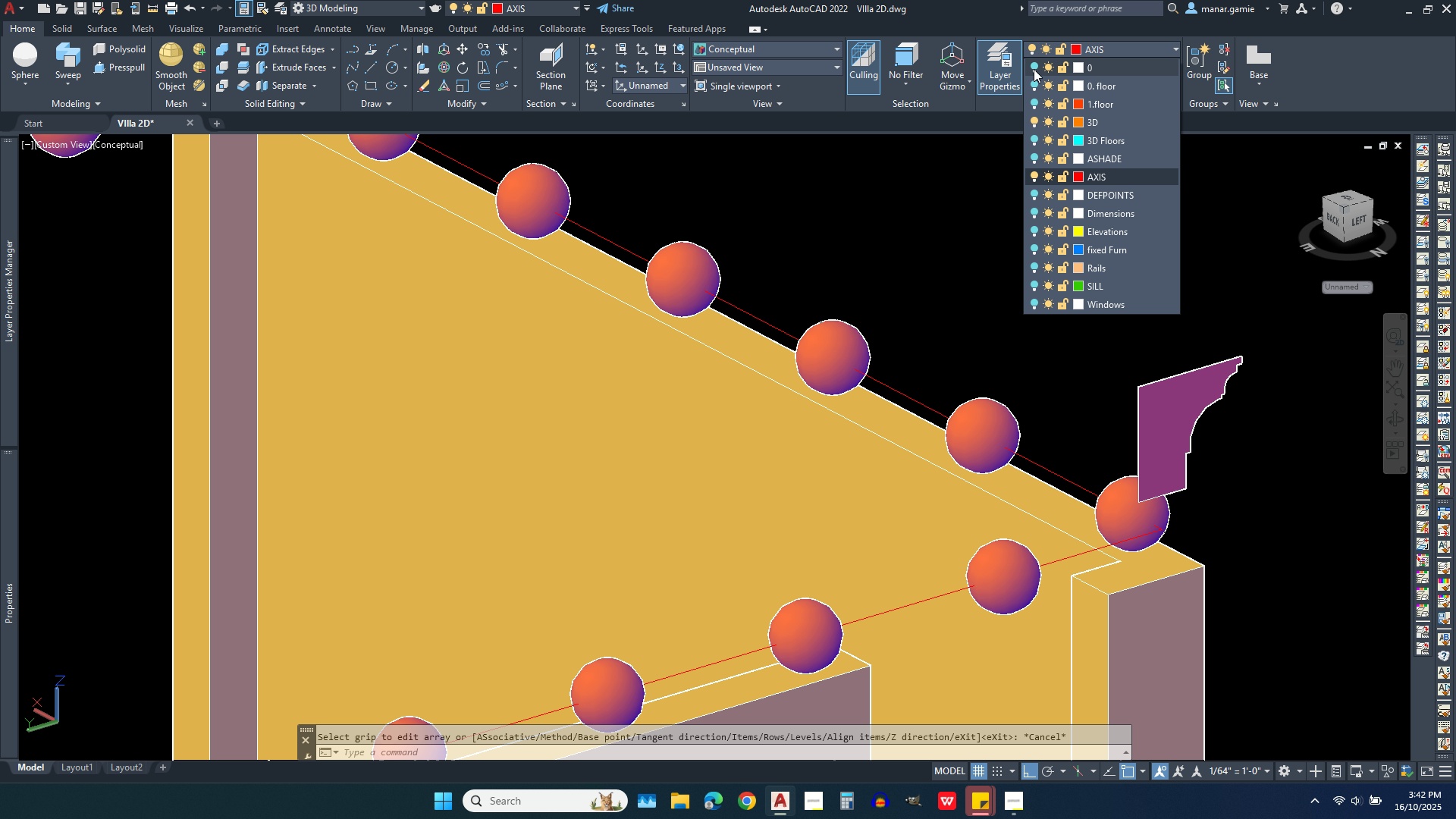 
left_click([1034, 66])
 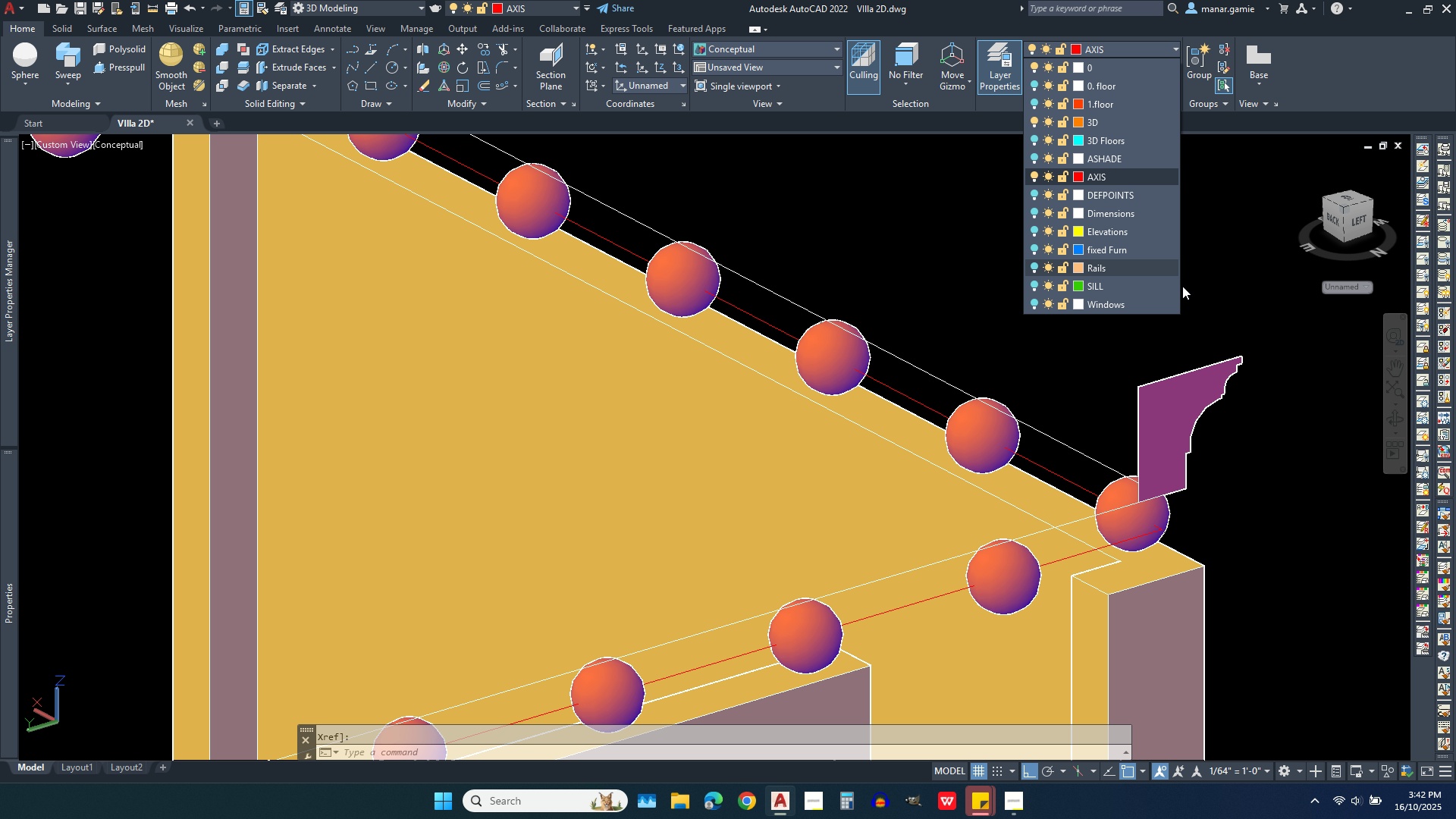 
key(Escape)
 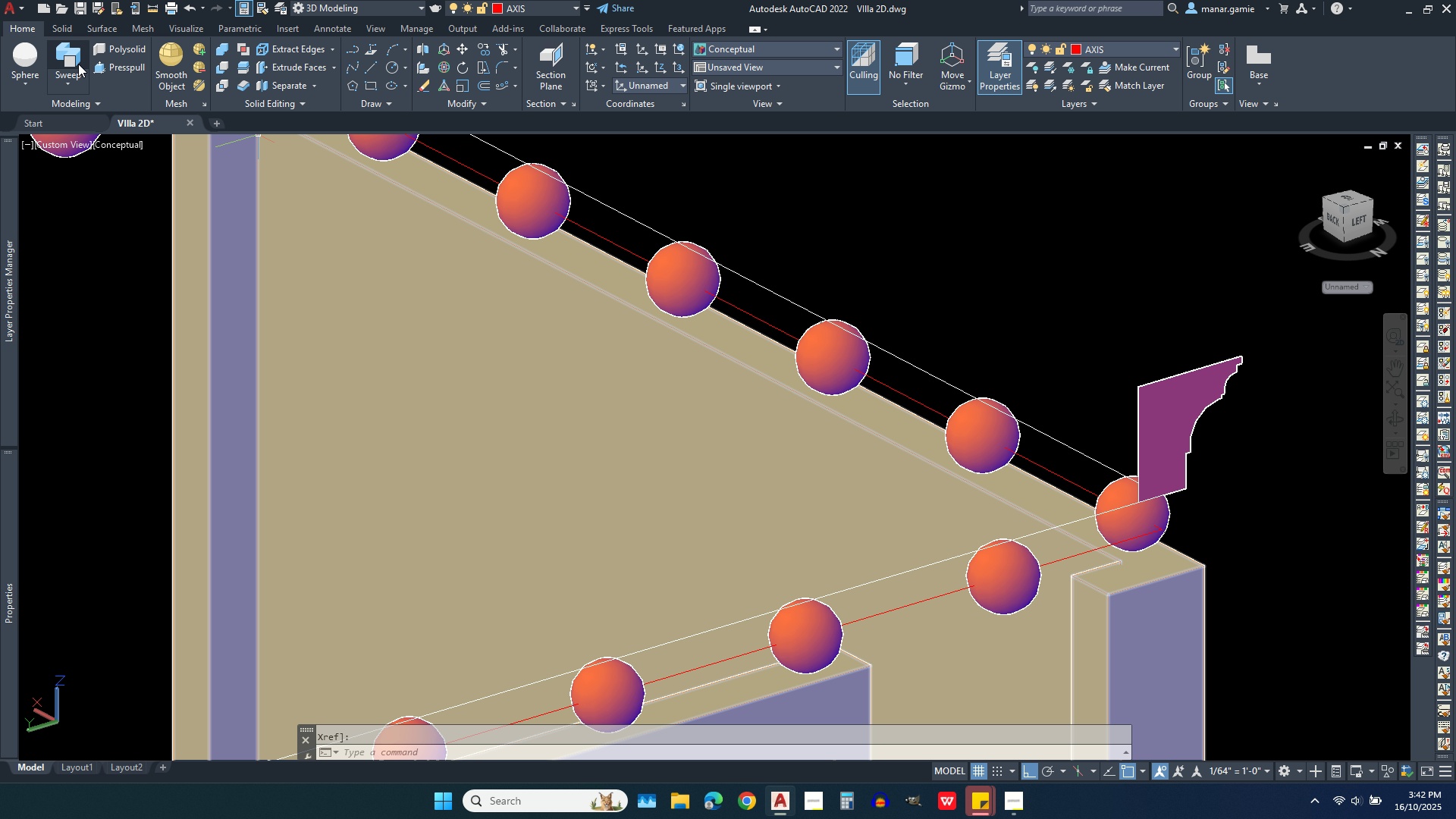 
left_click([73, 53])
 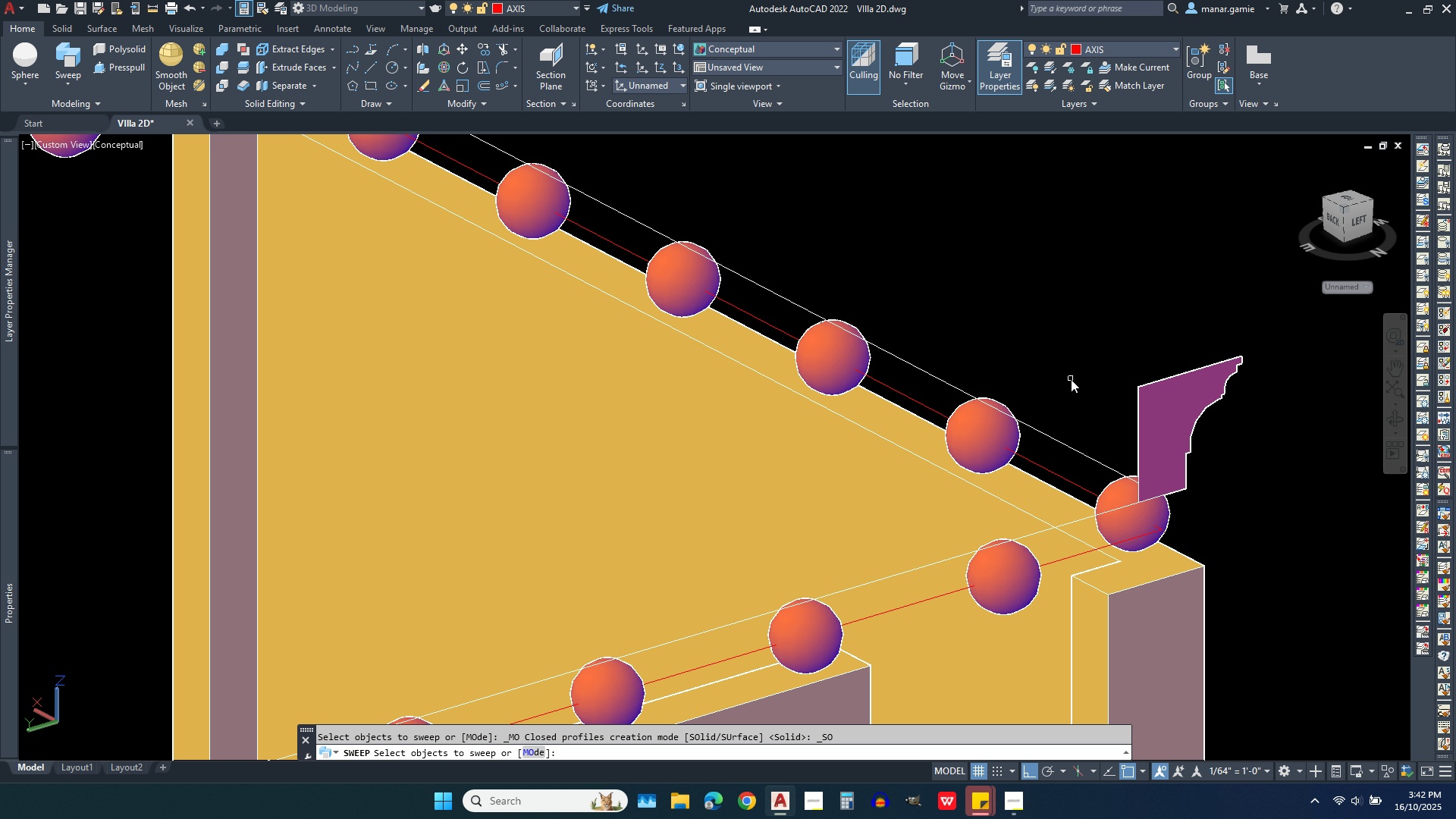 
left_click([1179, 406])
 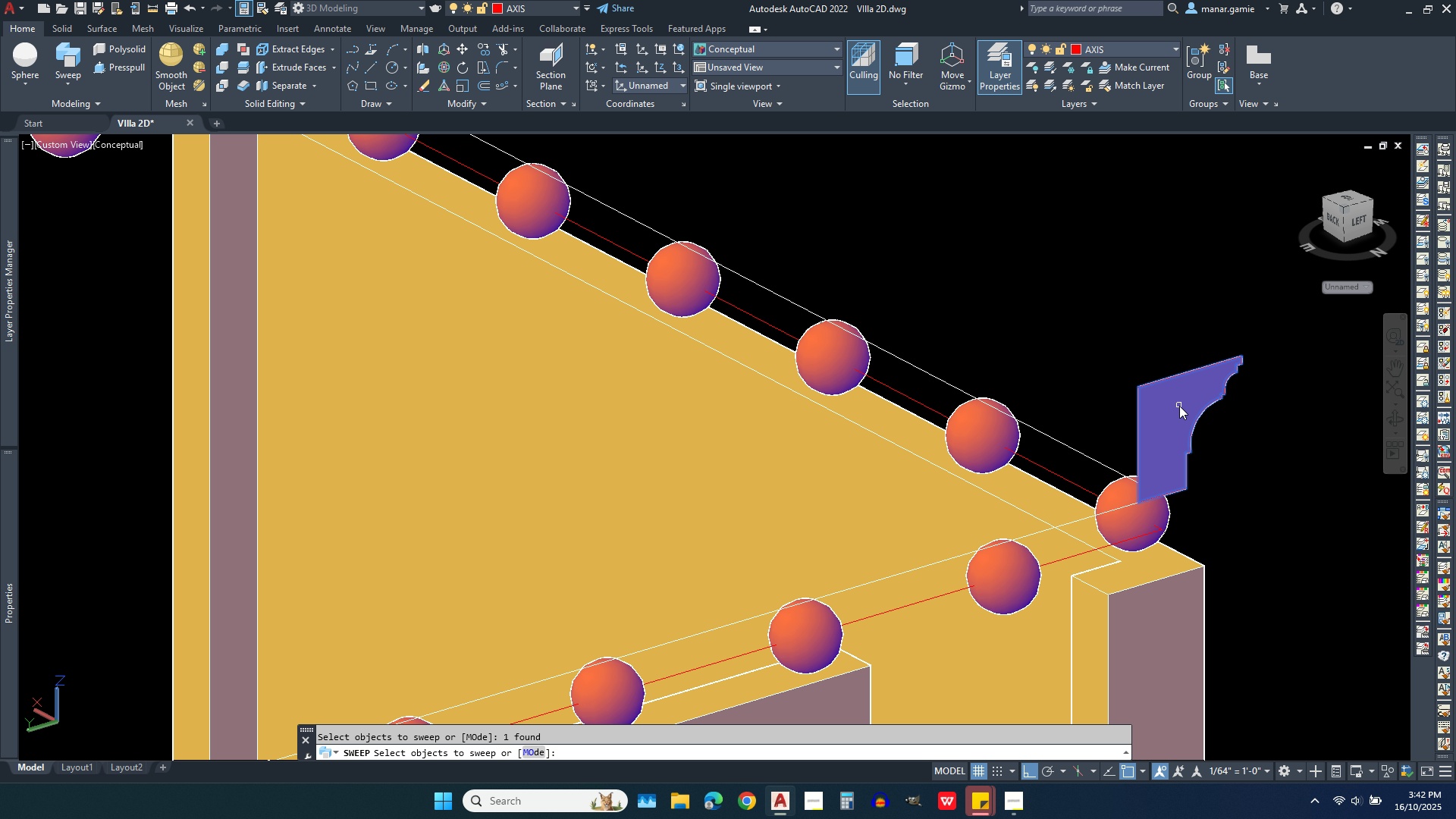 
right_click([1116, 313])
 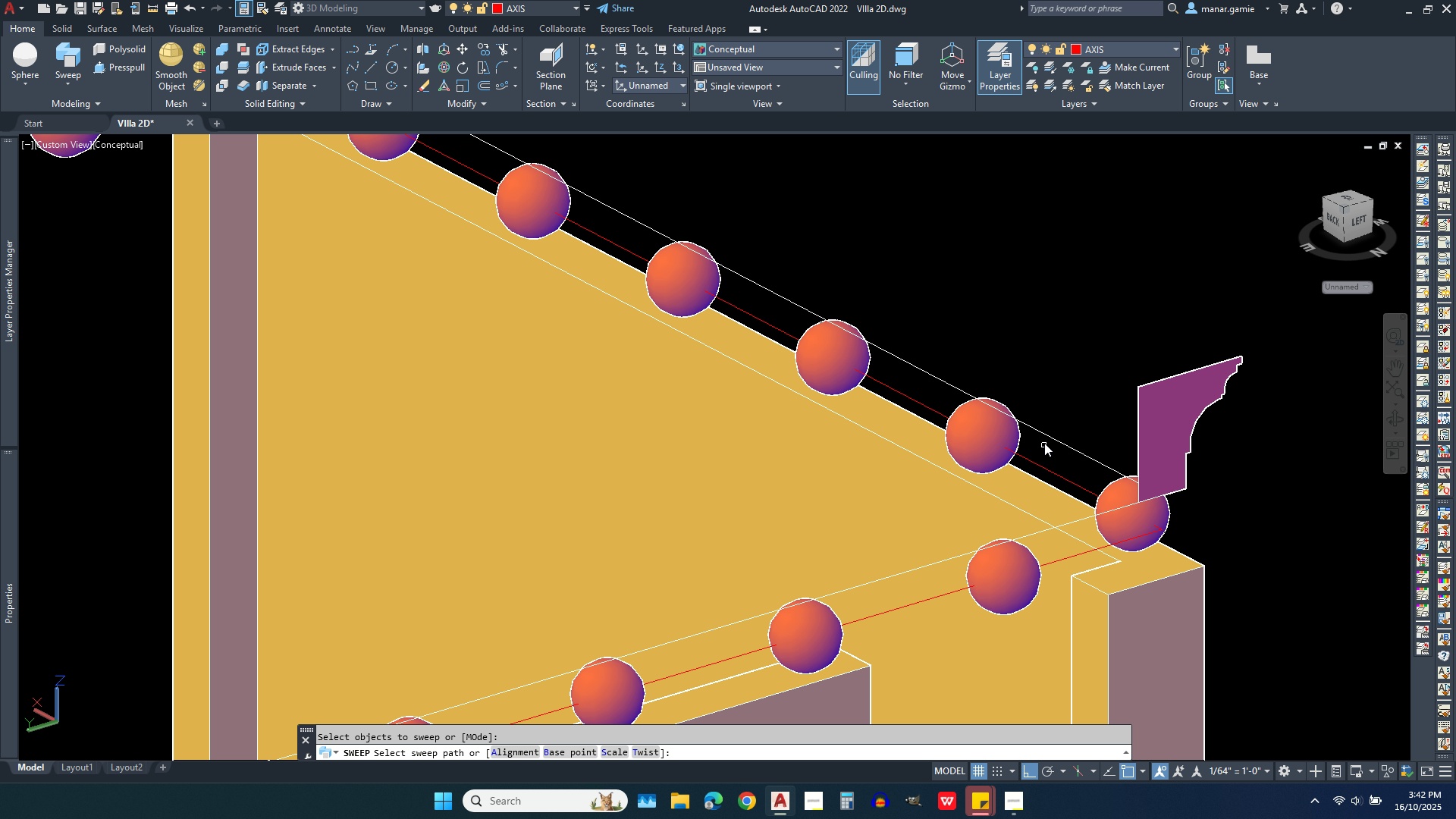 
left_click([1044, 432])
 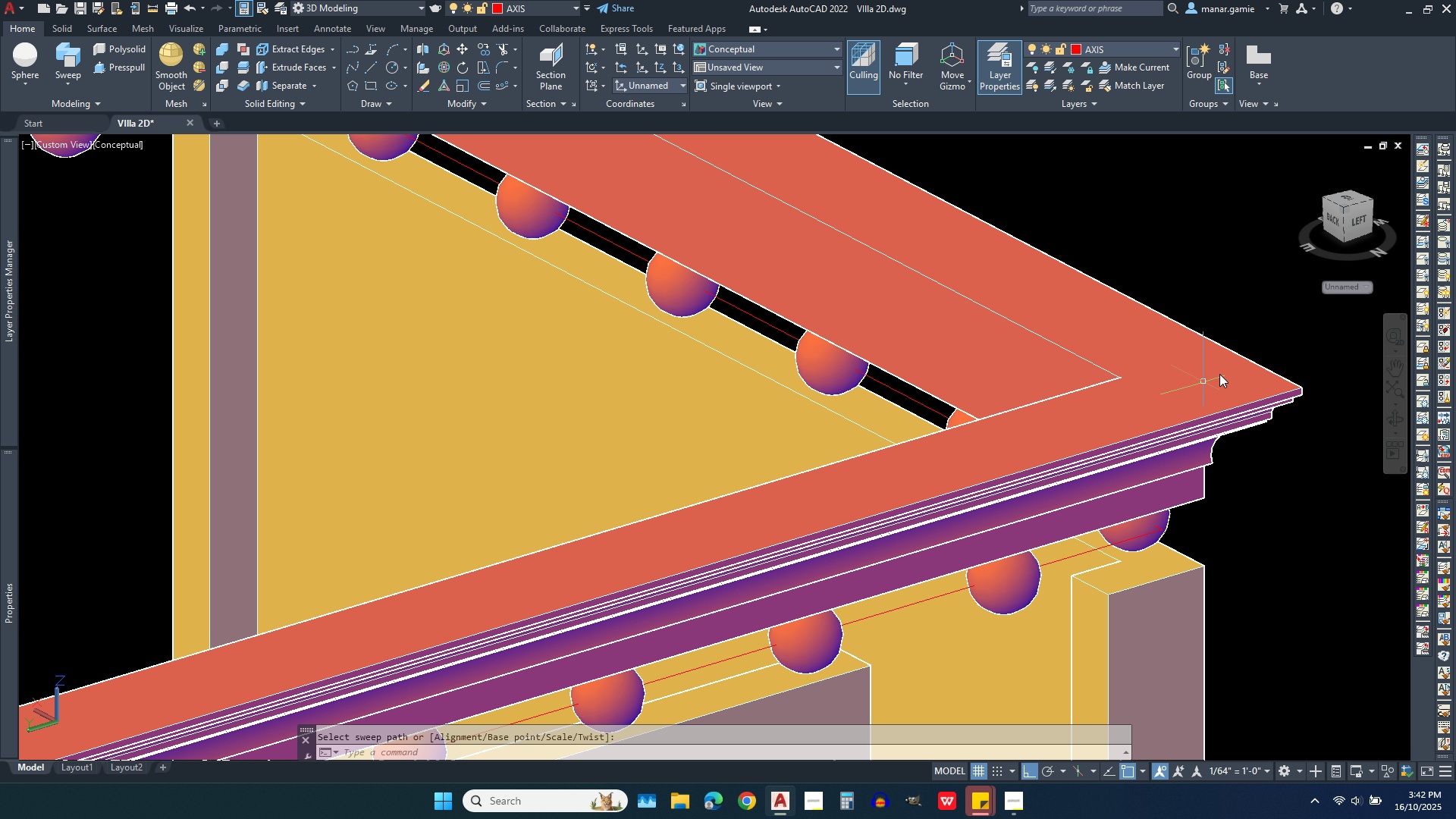 
scroll: coordinate [1246, 358], scroll_direction: down, amount: 3.0
 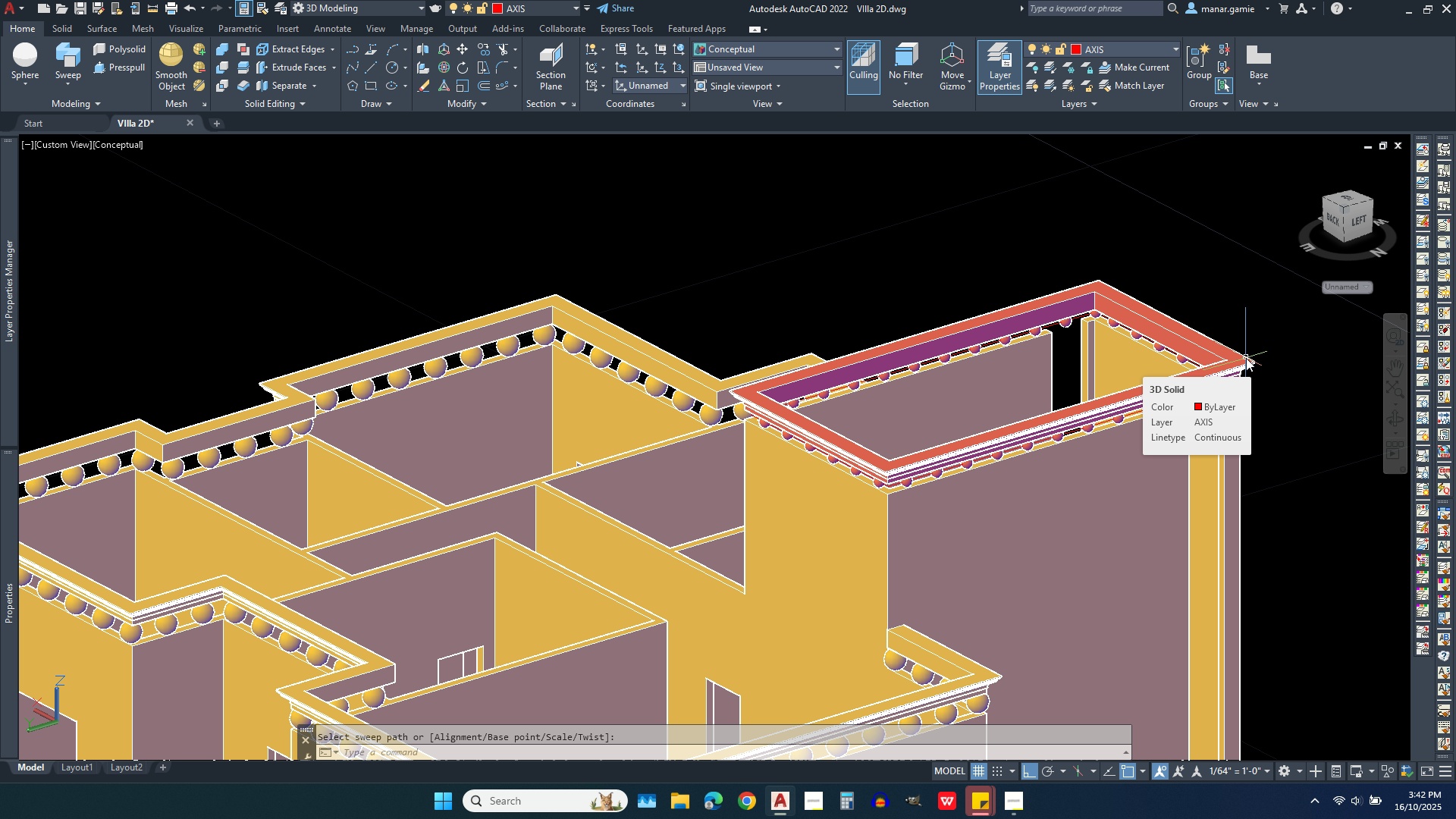 
scroll: coordinate [874, 260], scroll_direction: up, amount: 7.0
 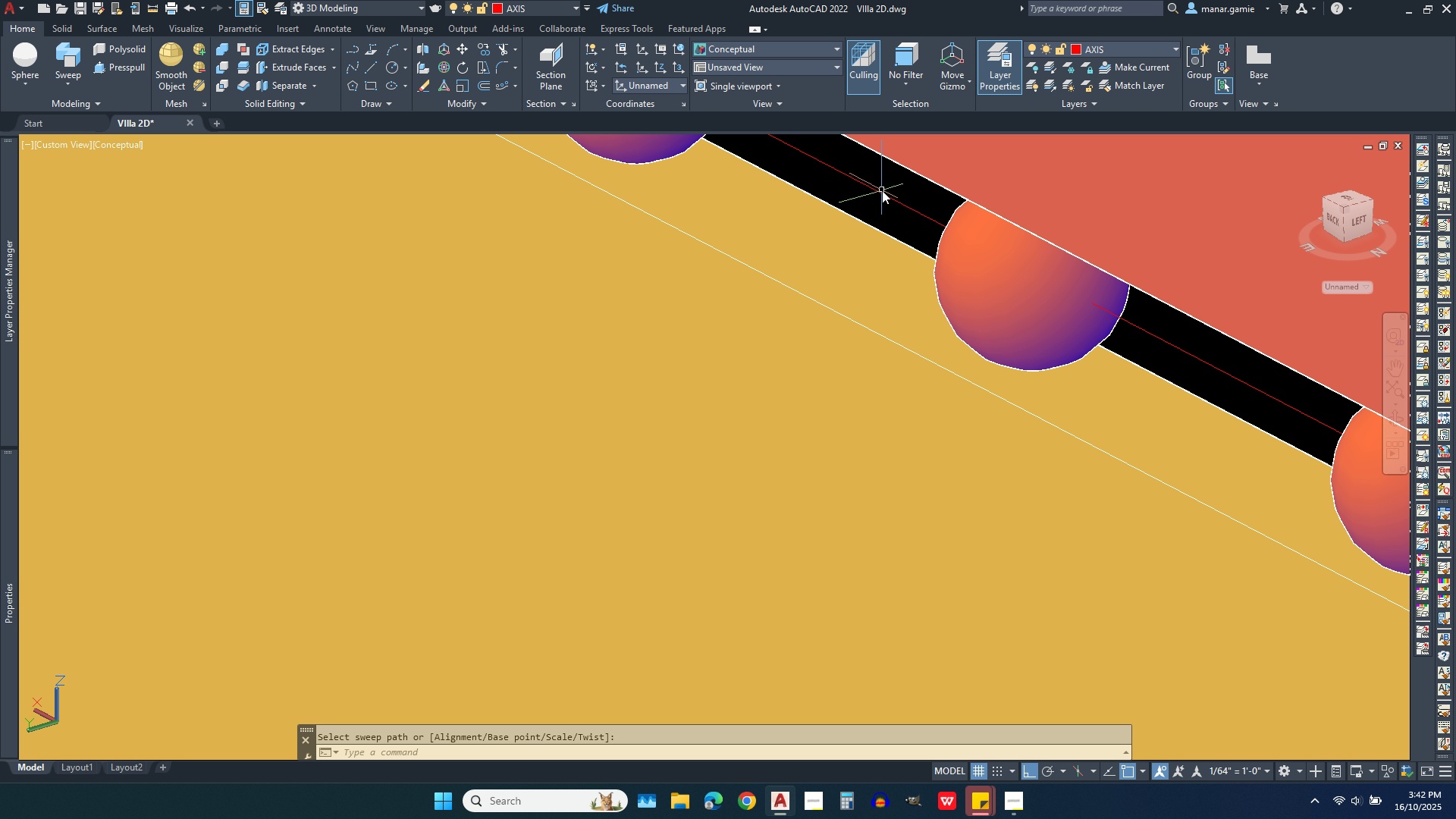 
scroll: coordinate [819, 233], scroll_direction: down, amount: 4.0
 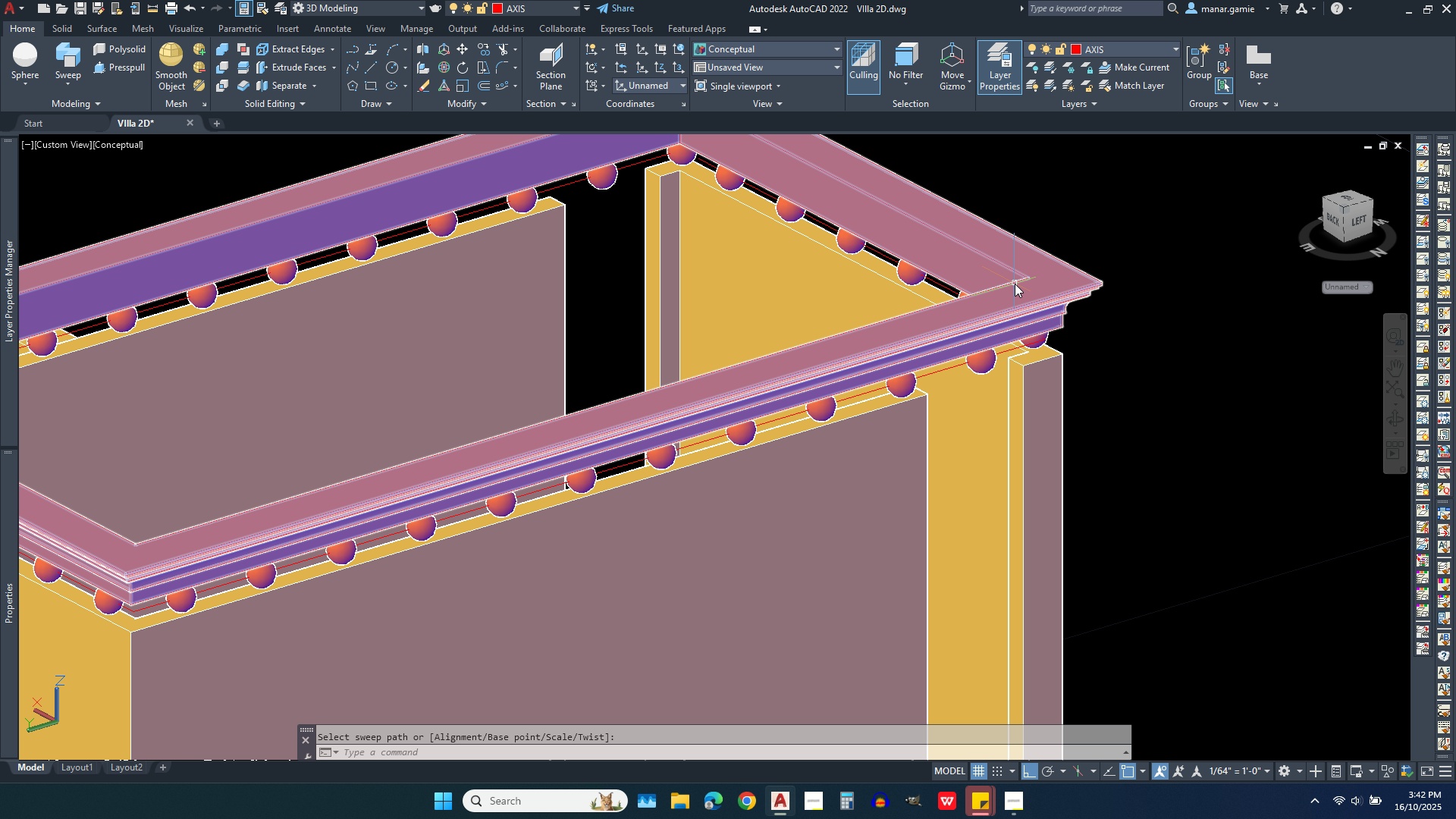 
scroll: coordinate [832, 231], scroll_direction: up, amount: 4.0
 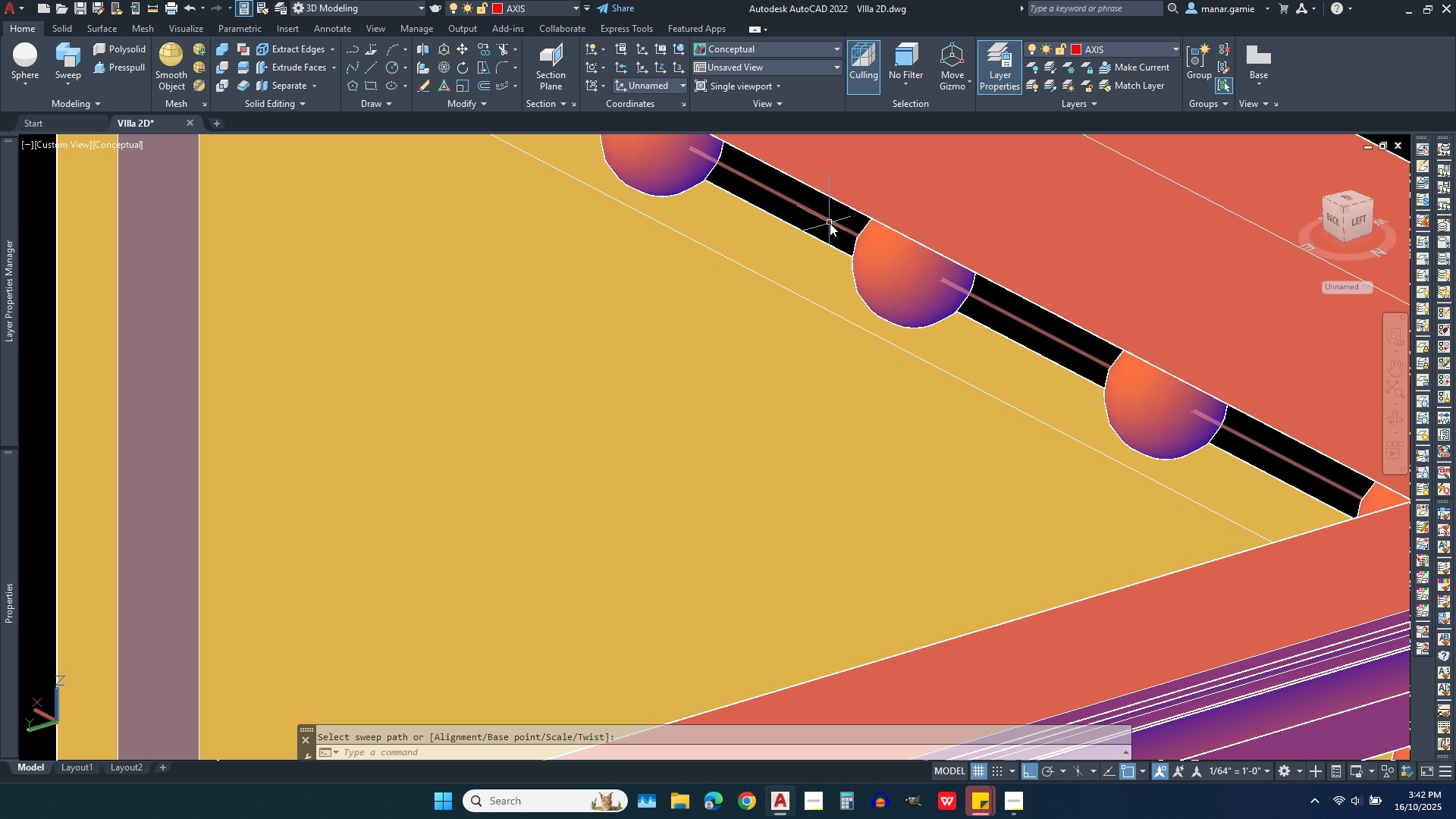 
left_click([830, 220])
 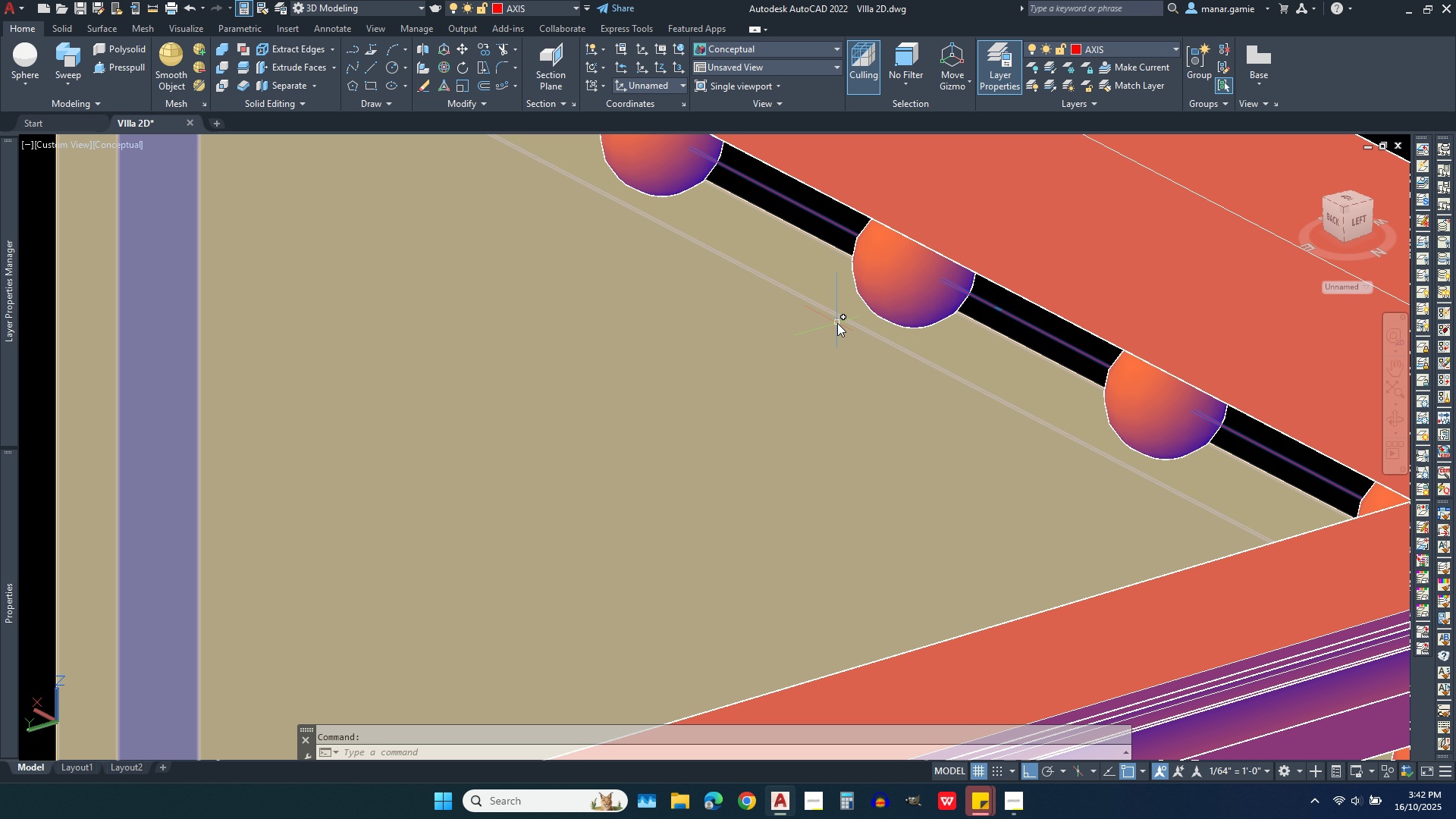 
key(Delete)
 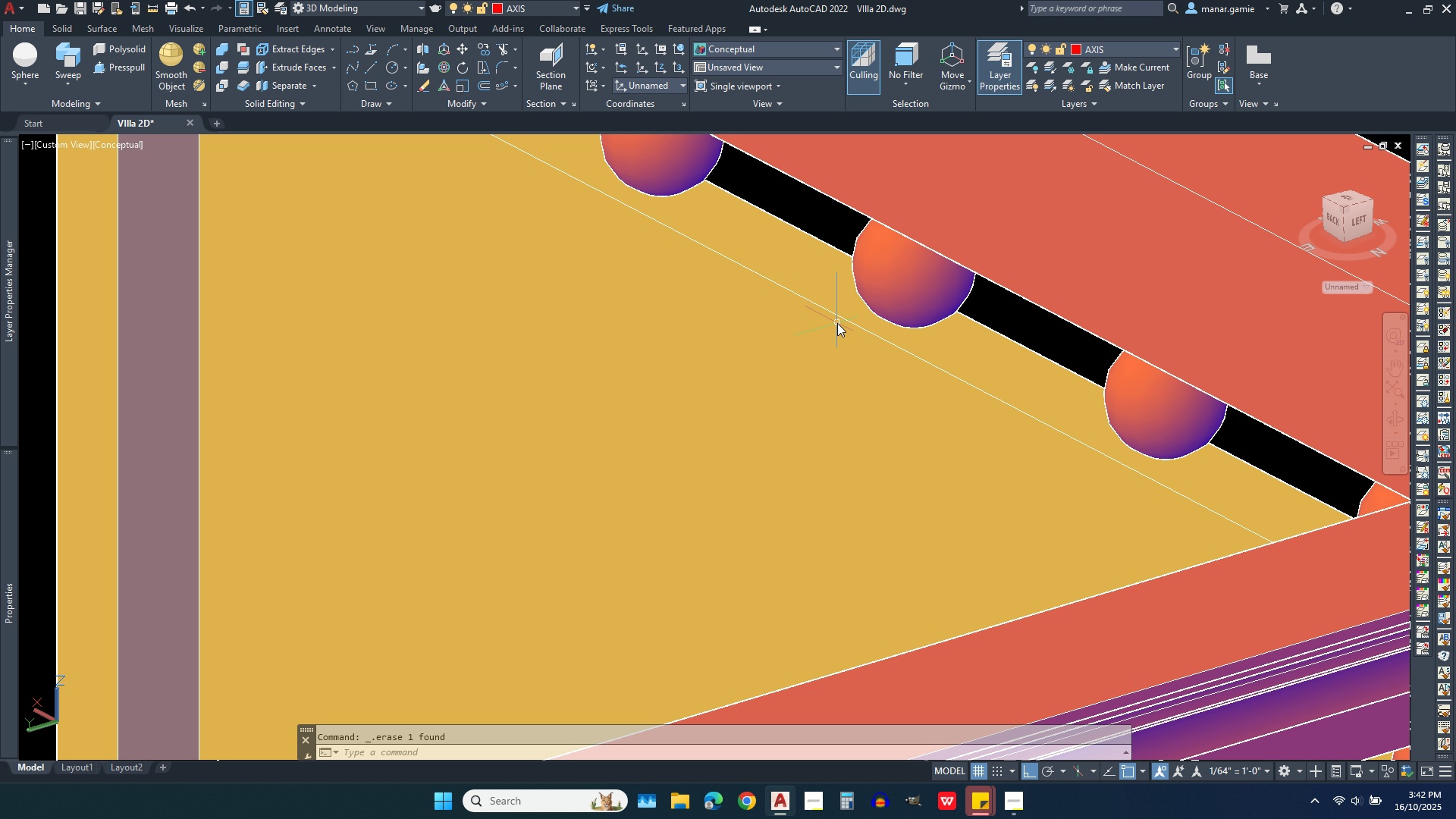 
scroll: coordinate [1140, 324], scroll_direction: down, amount: 7.0
 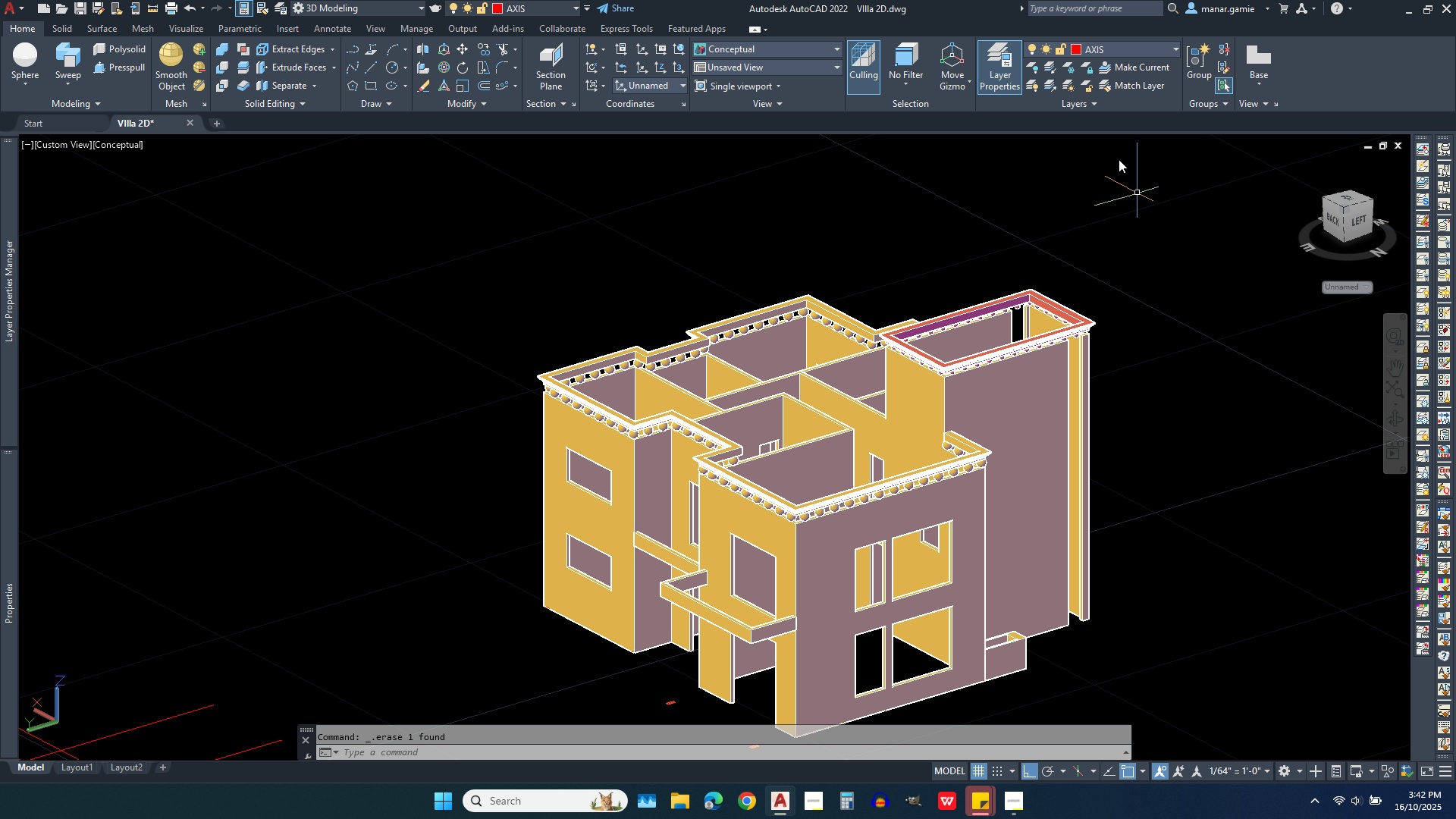 
scroll: coordinate [1071, 318], scroll_direction: up, amount: 5.0
 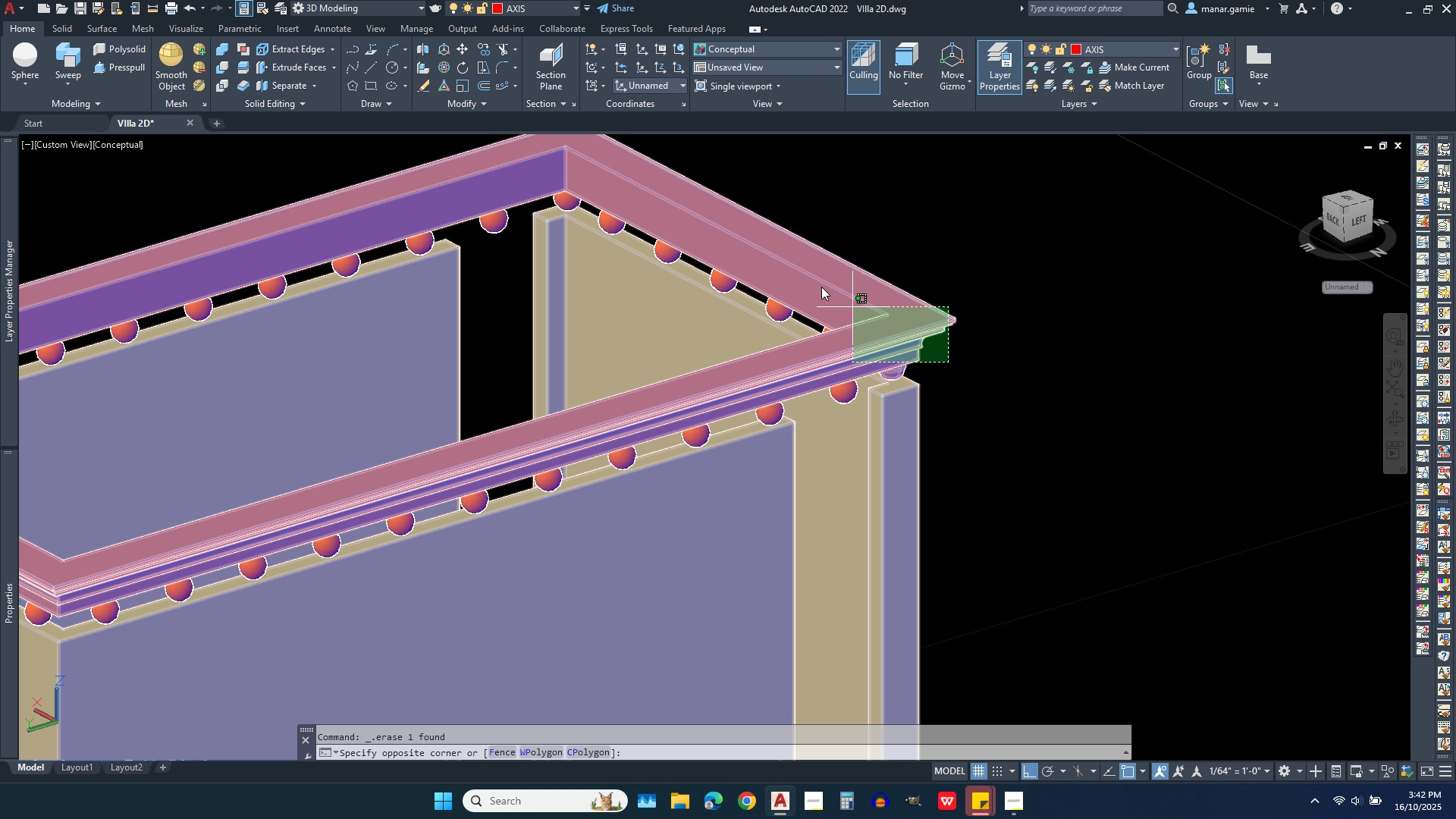 
left_click([389, 154])
 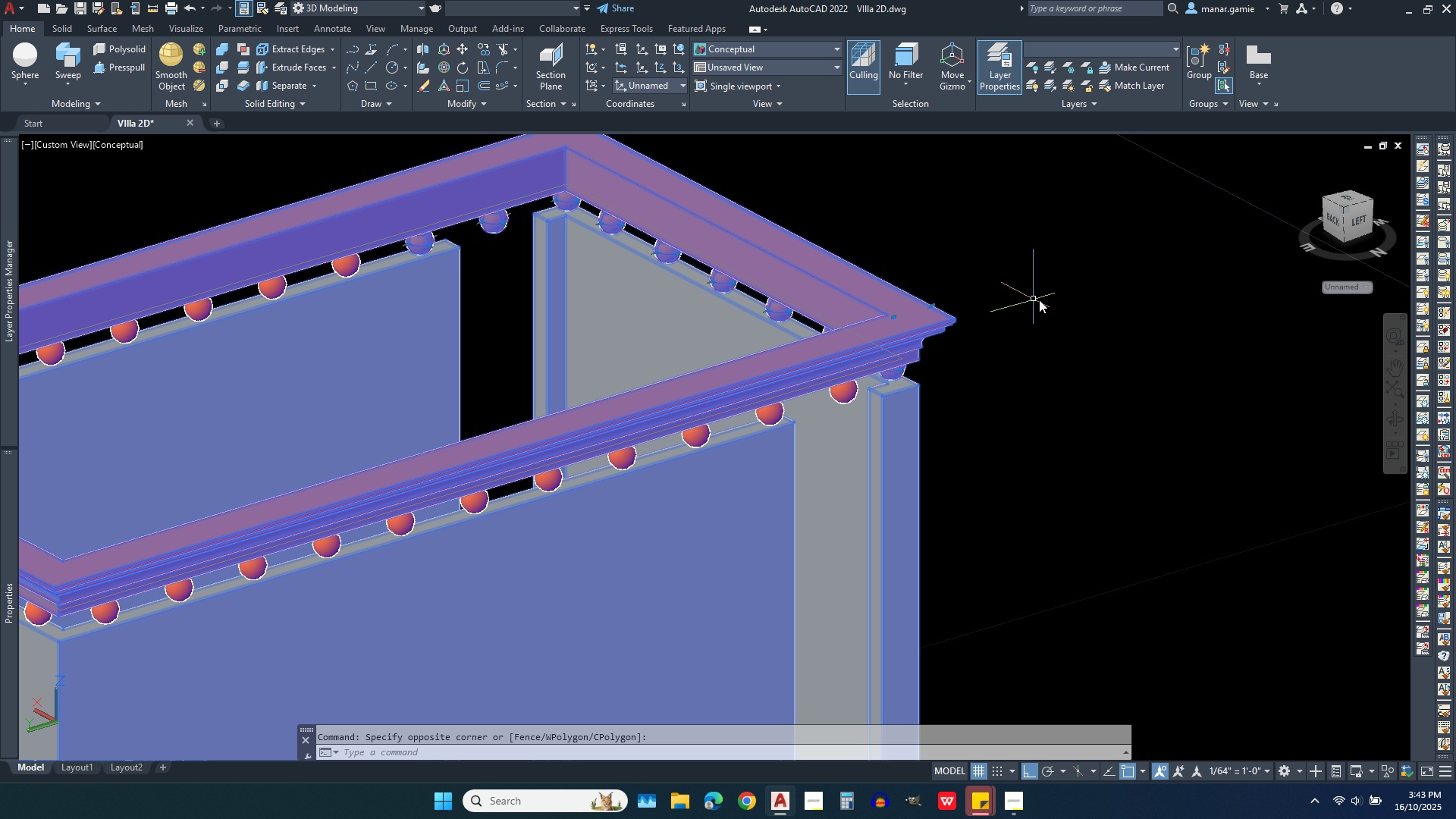 
scroll: coordinate [1044, 300], scroll_direction: down, amount: 2.0
 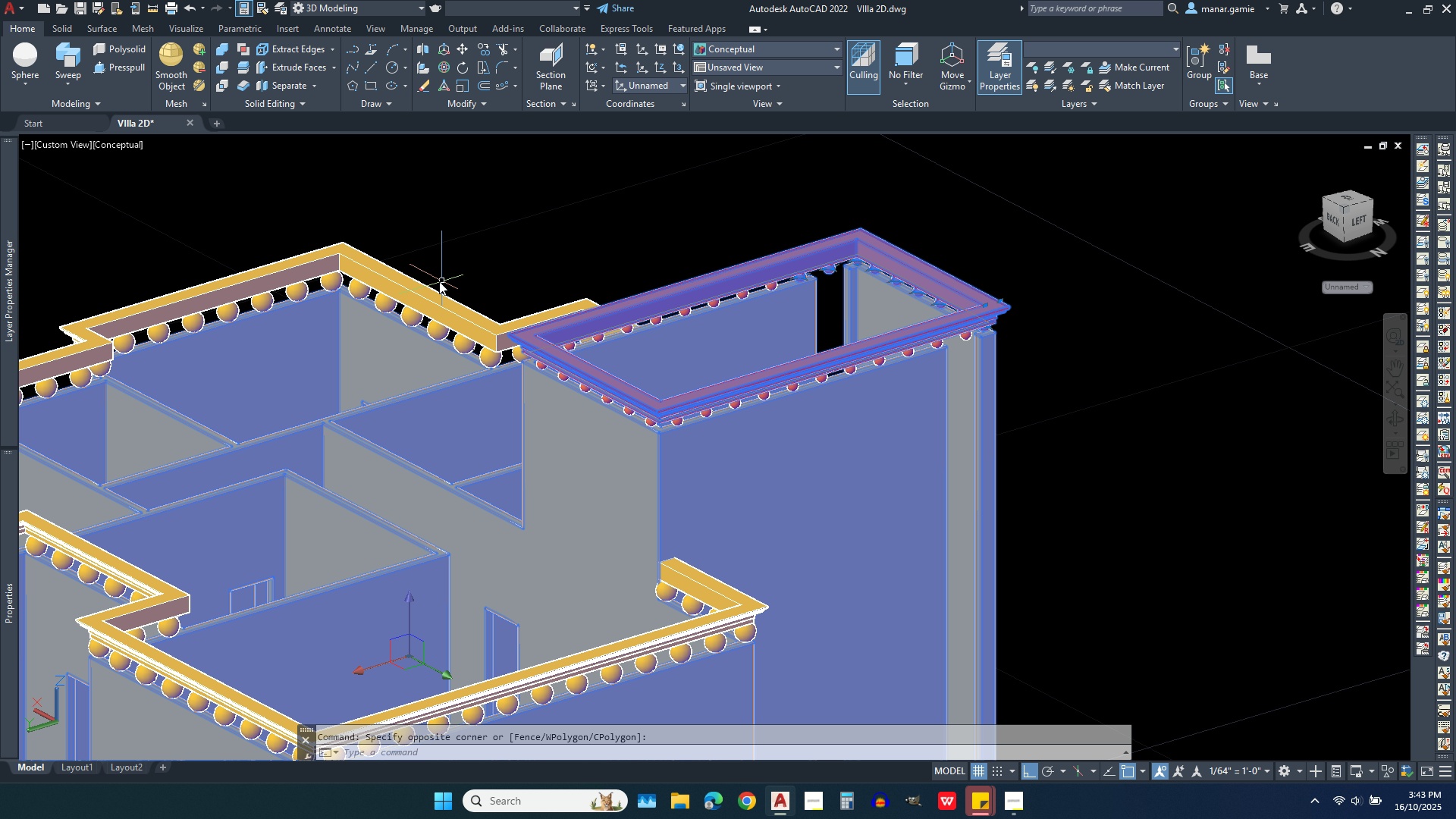 
left_click([437, 257])
 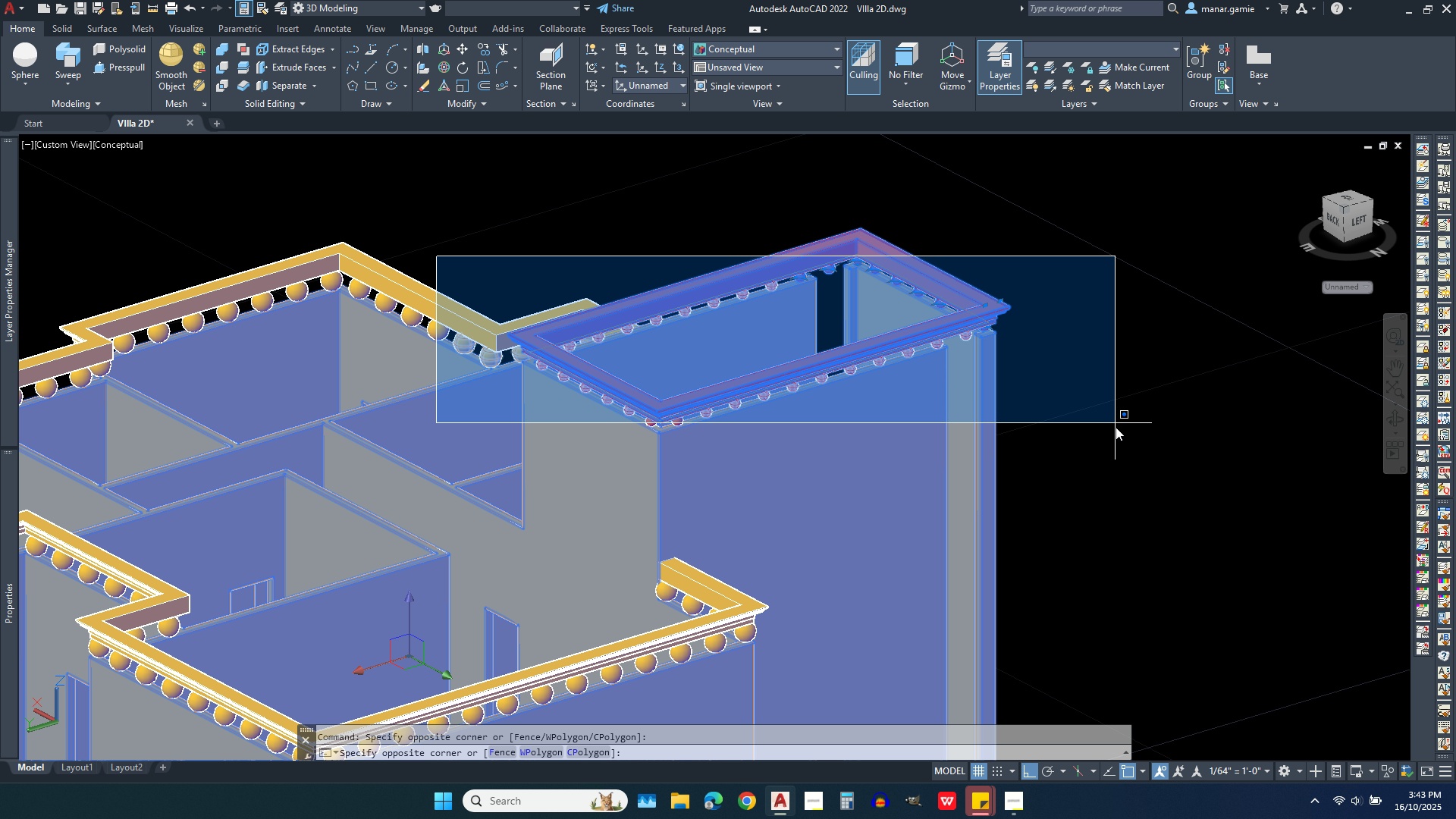 
left_click([1116, 448])
 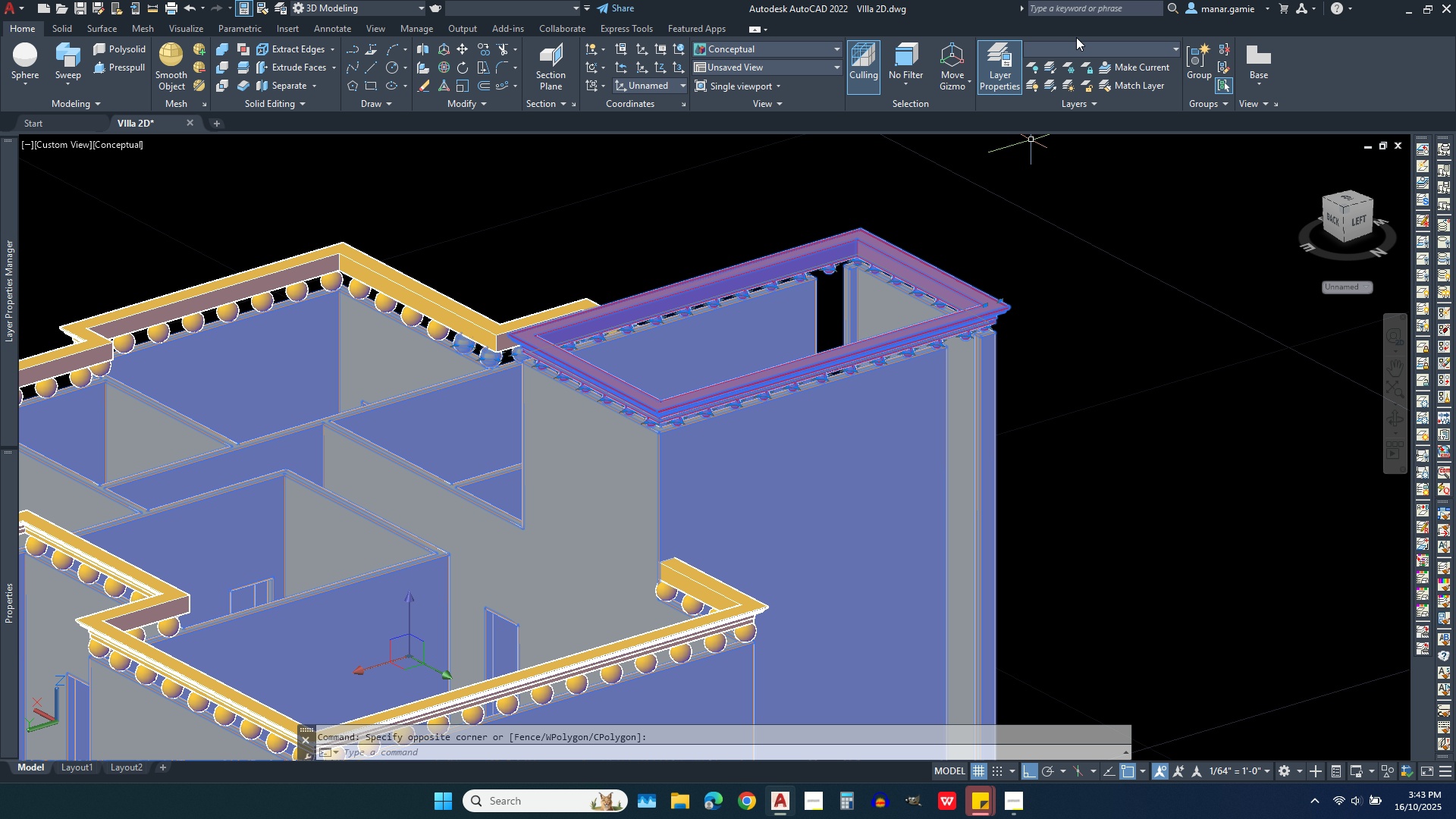 
left_click([1134, 47])
 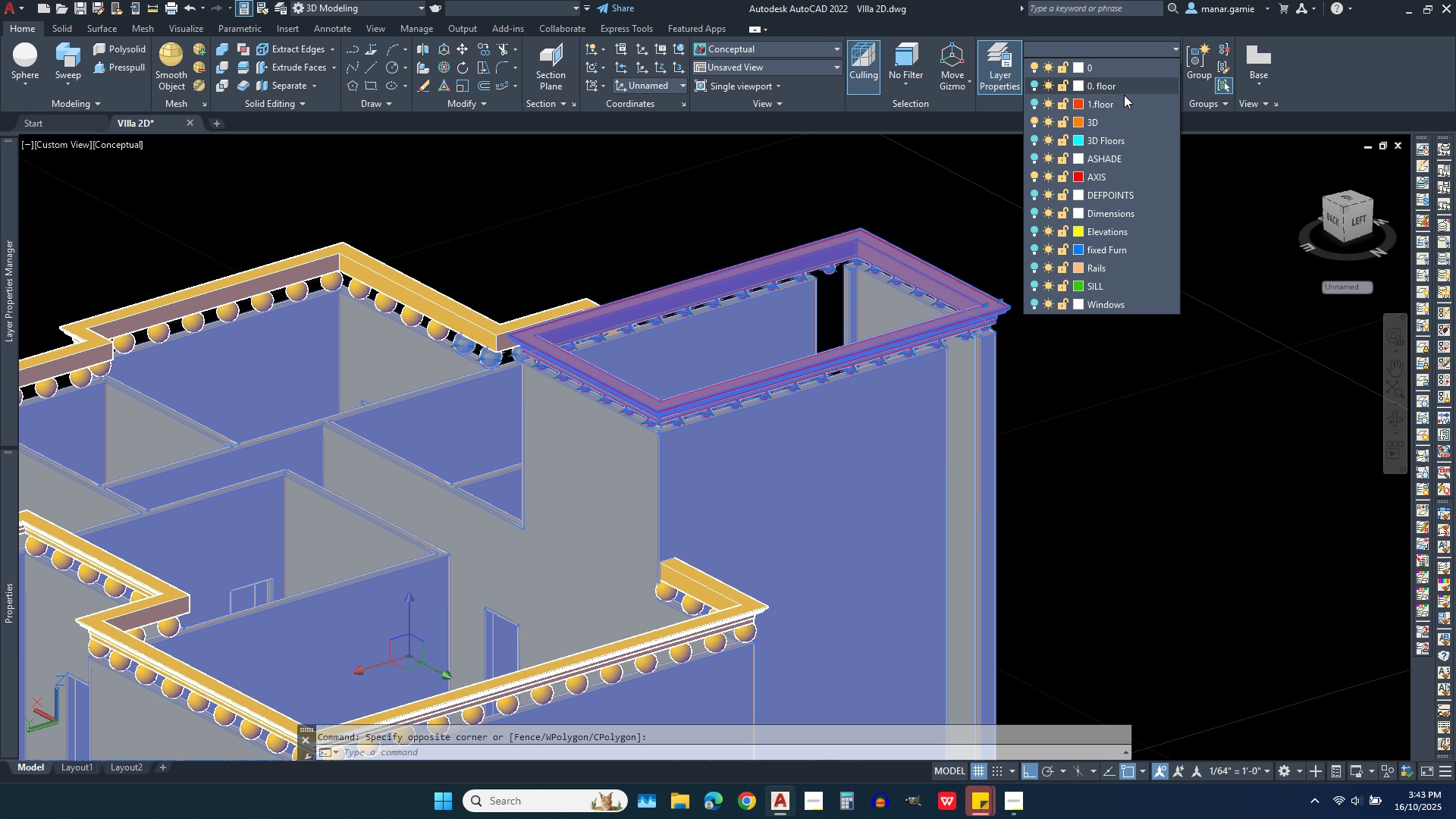 
left_click([1124, 124])
 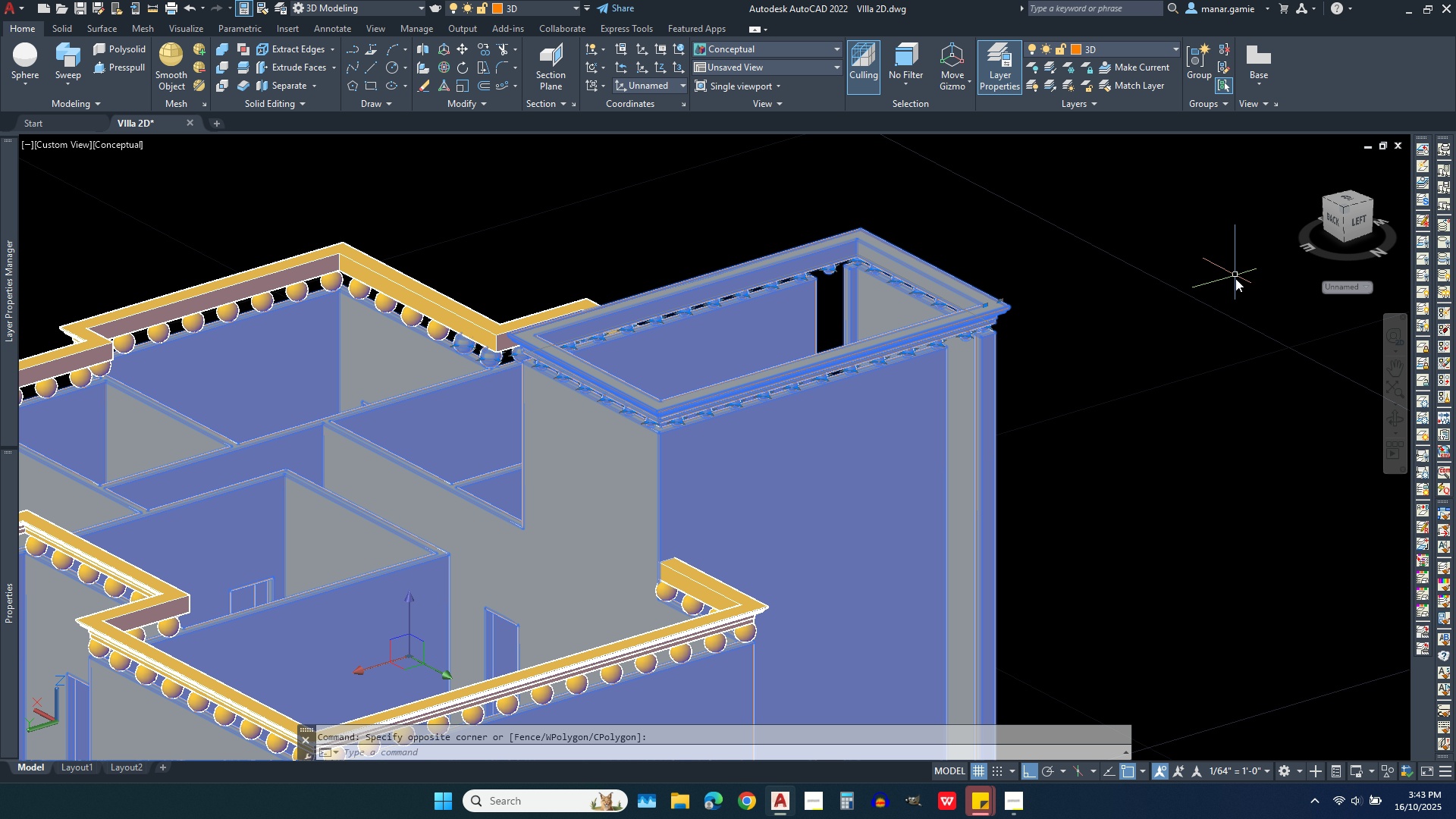 
key(Escape)
 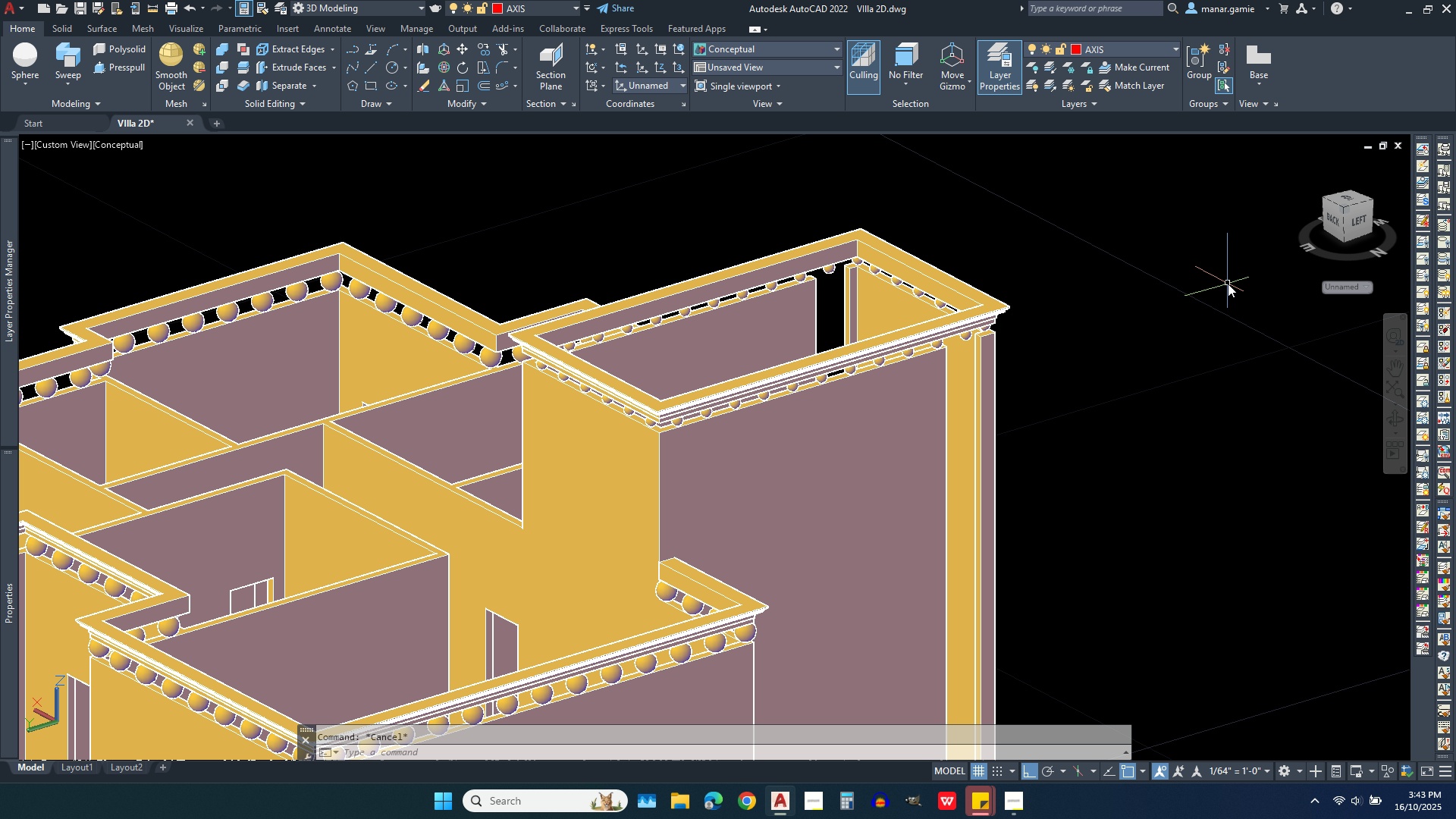 
scroll: coordinate [1228, 278], scroll_direction: down, amount: 1.0
 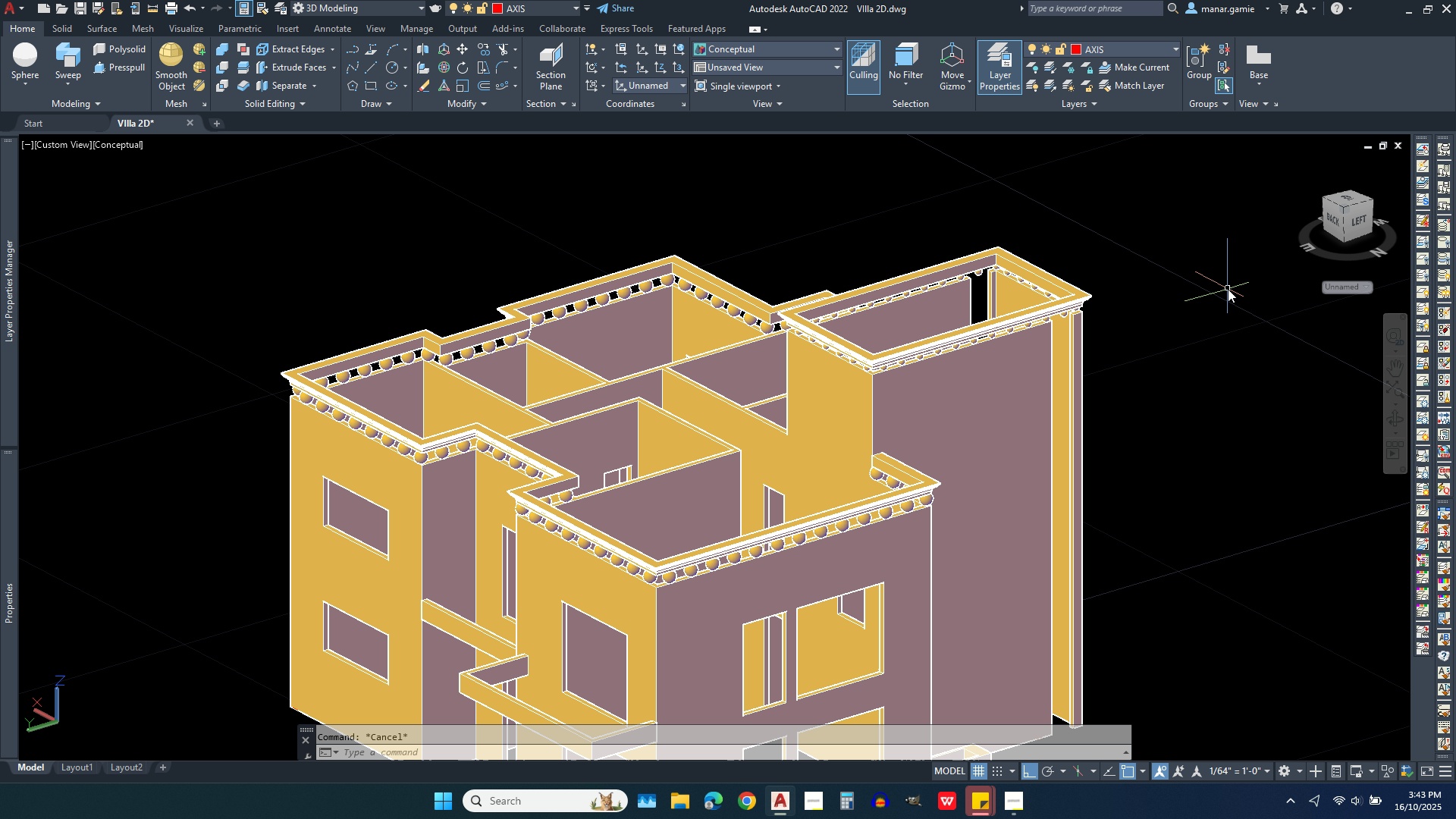 
left_click([1148, 42])
 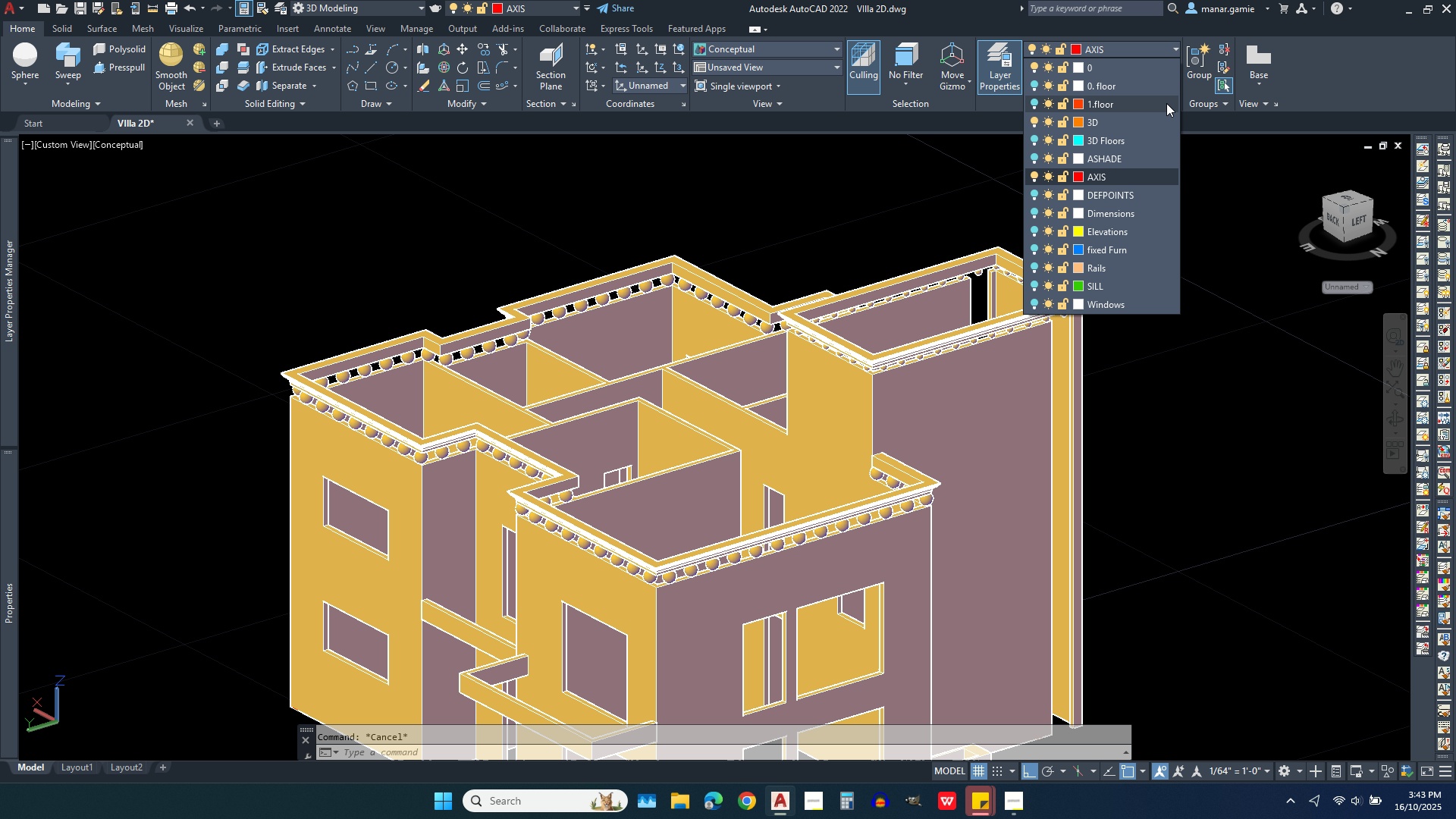 
left_click([1164, 130])